 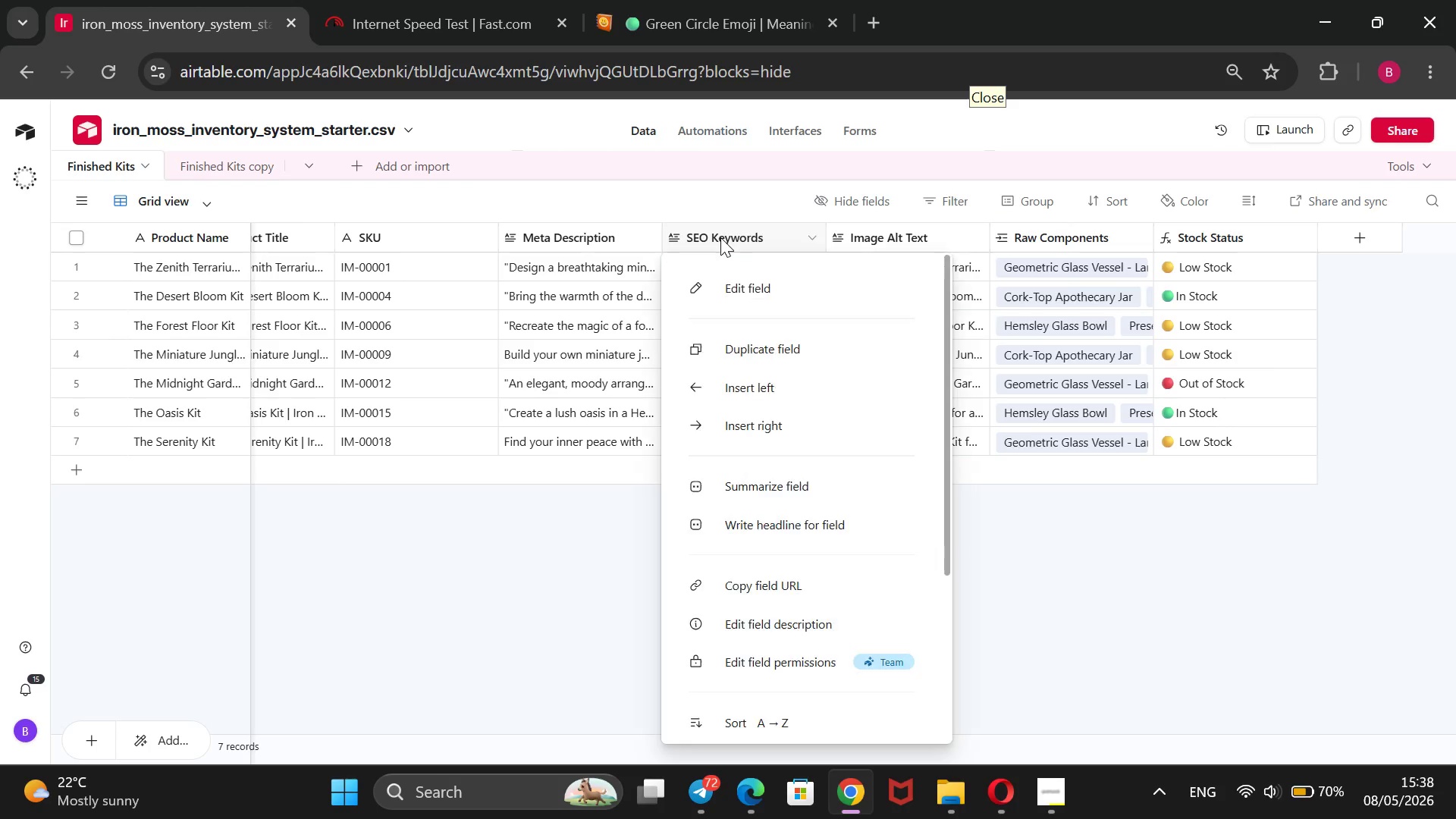 
left_click([773, 281])
 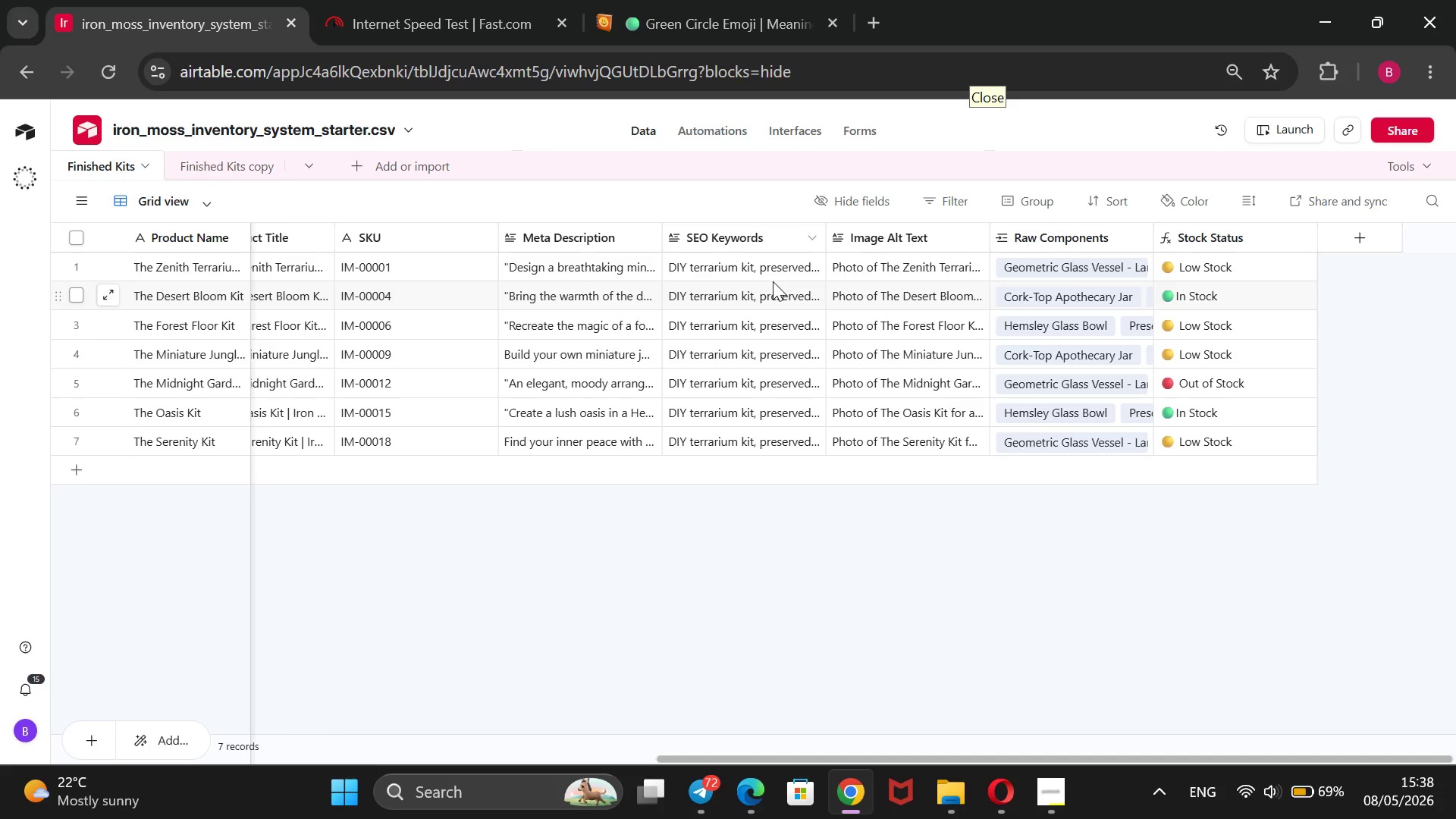 
wait(10.55)
 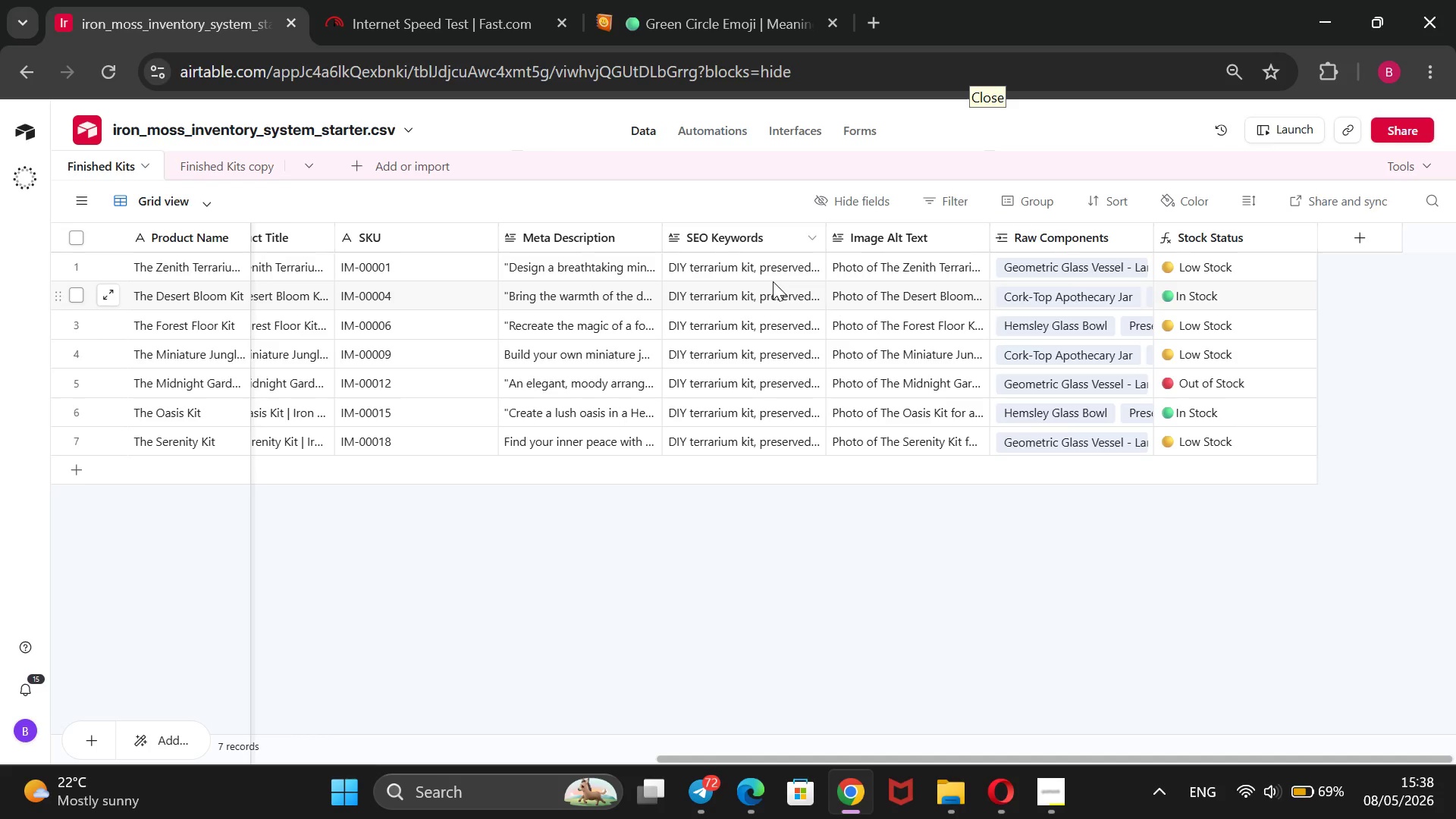 
left_click([890, 340])
 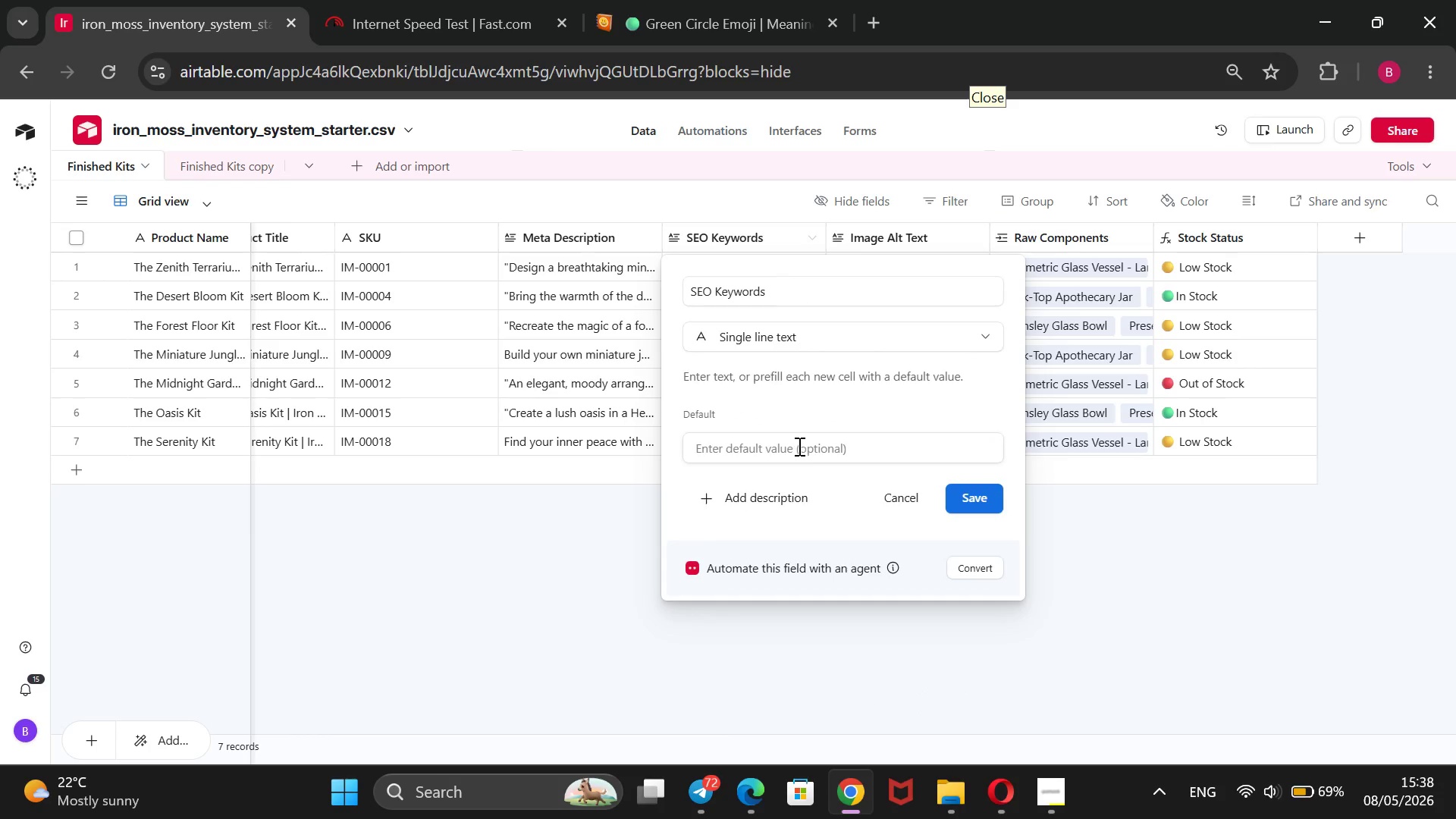 
left_click([977, 492])
 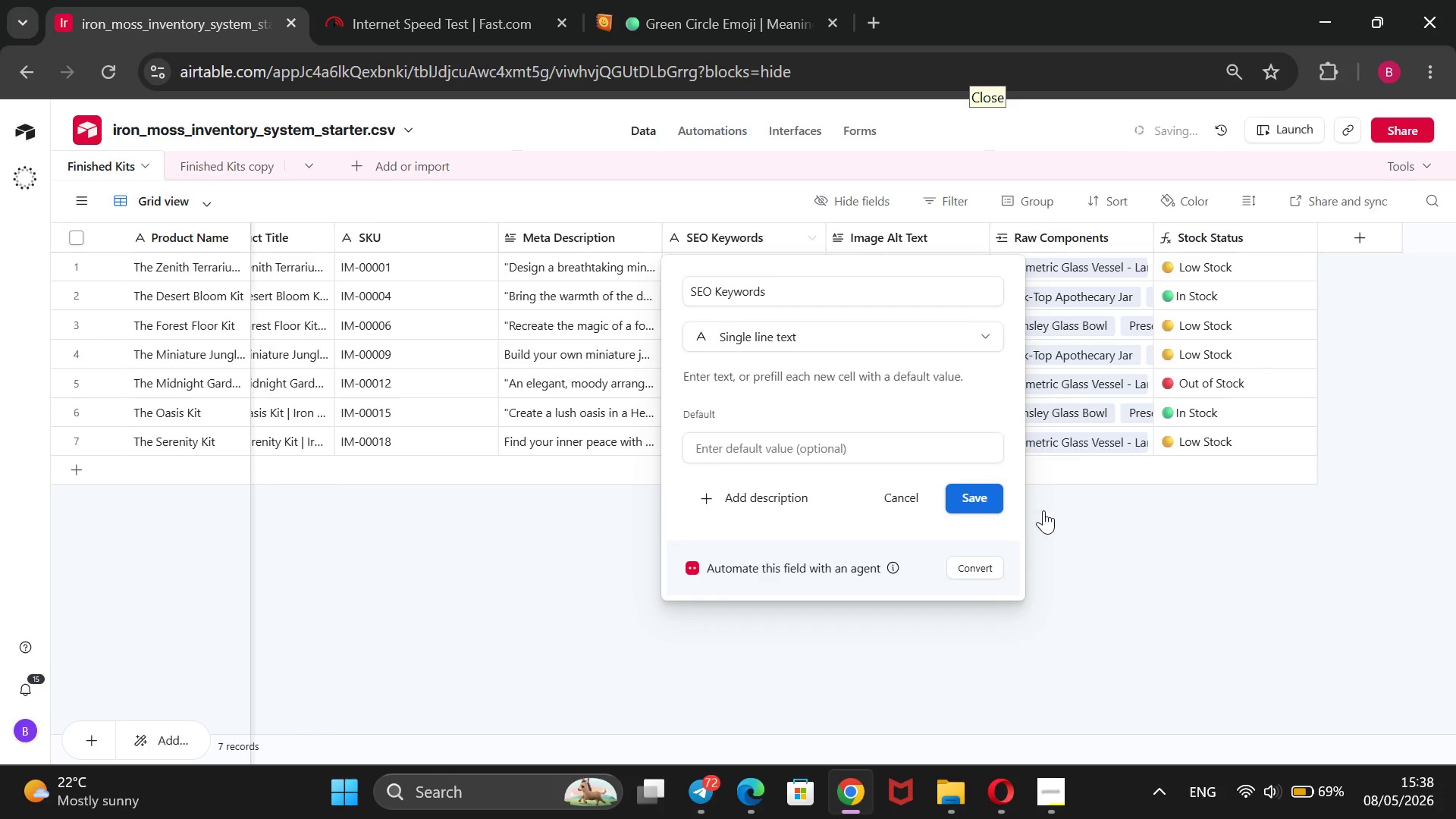 
wait(8.53)
 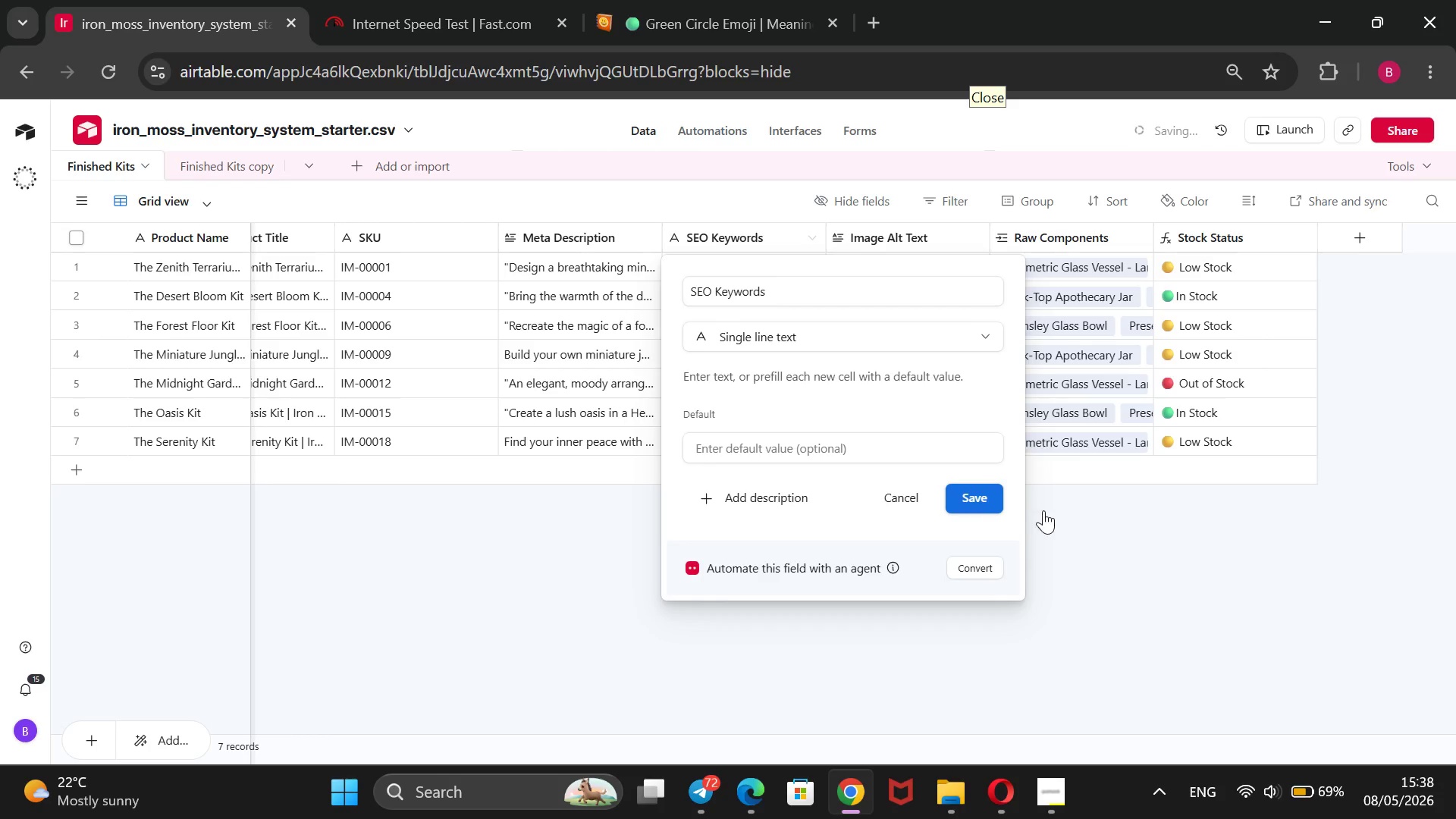 
double_click([791, 272])
 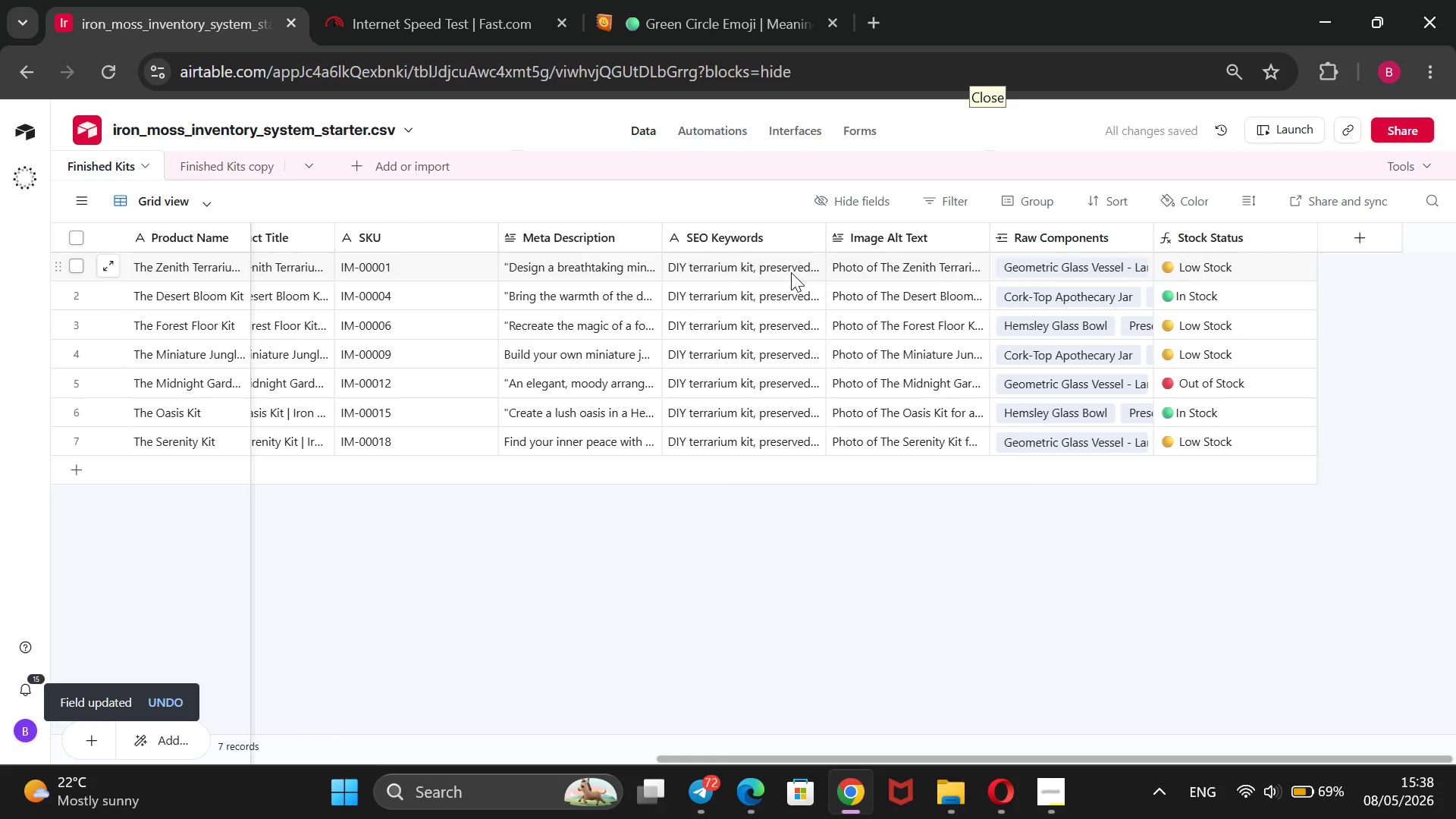 
triple_click([791, 272])
 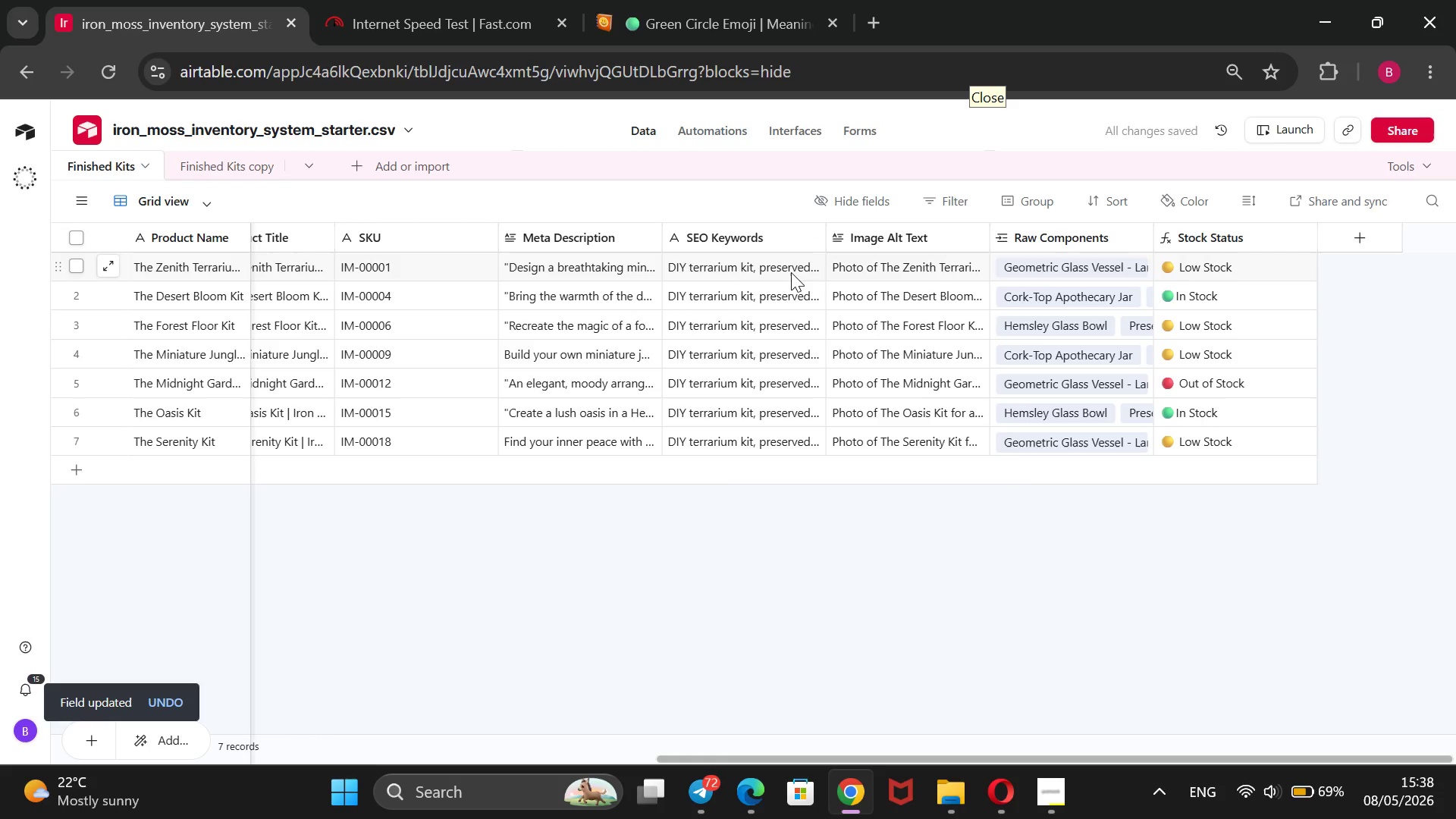 
triple_click([791, 272])
 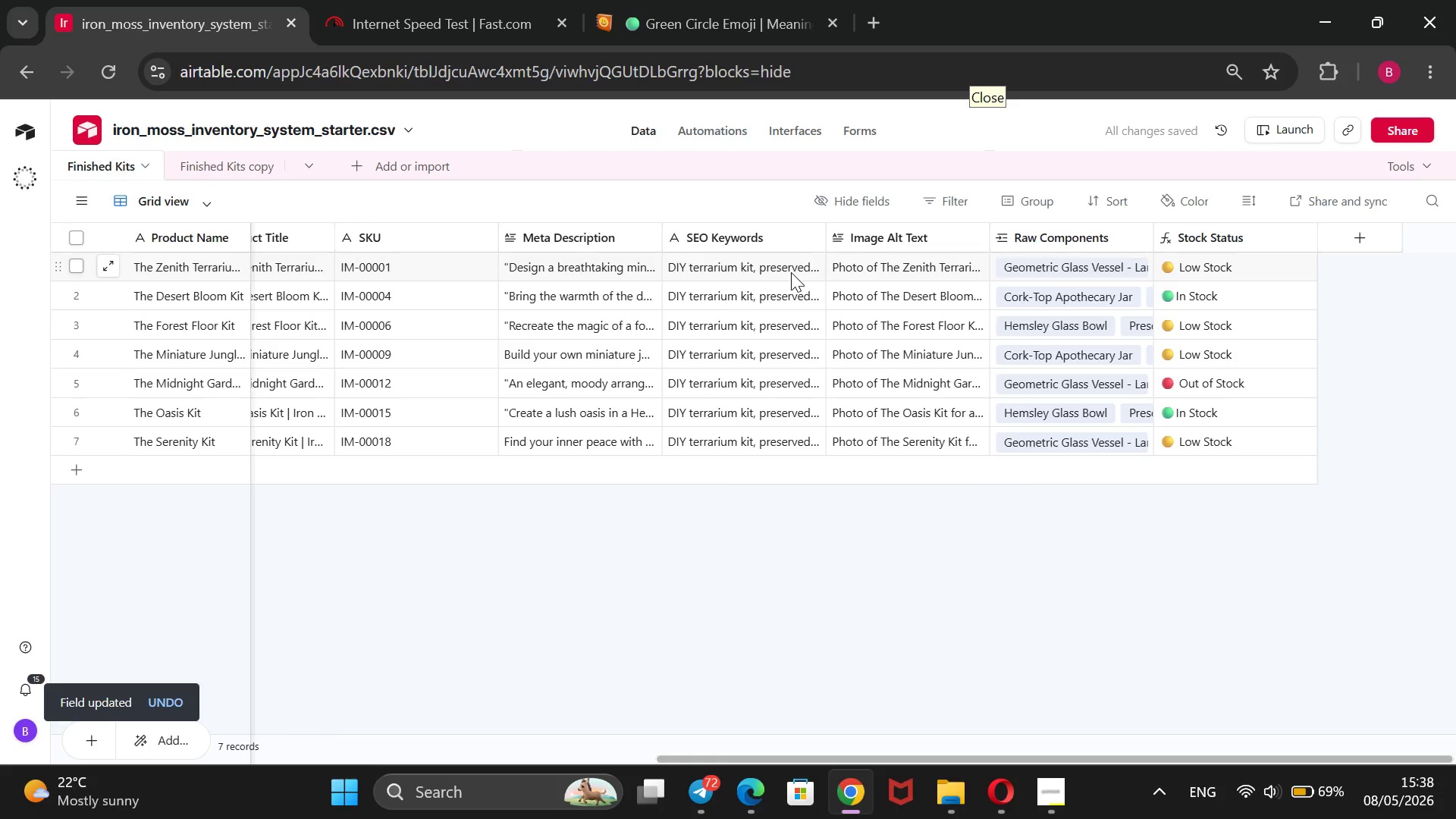 
triple_click([791, 272])
 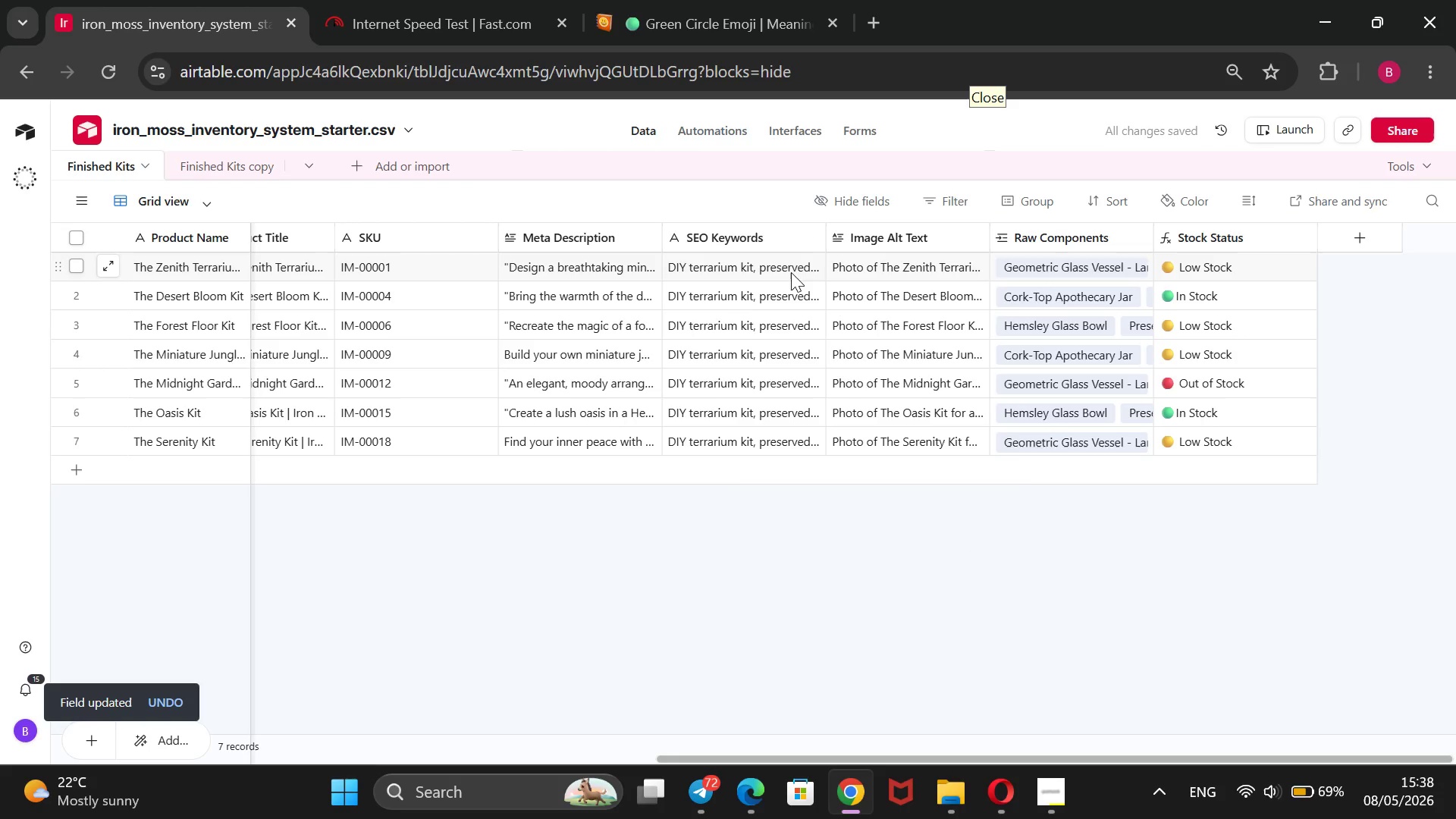 
wait(5.72)
 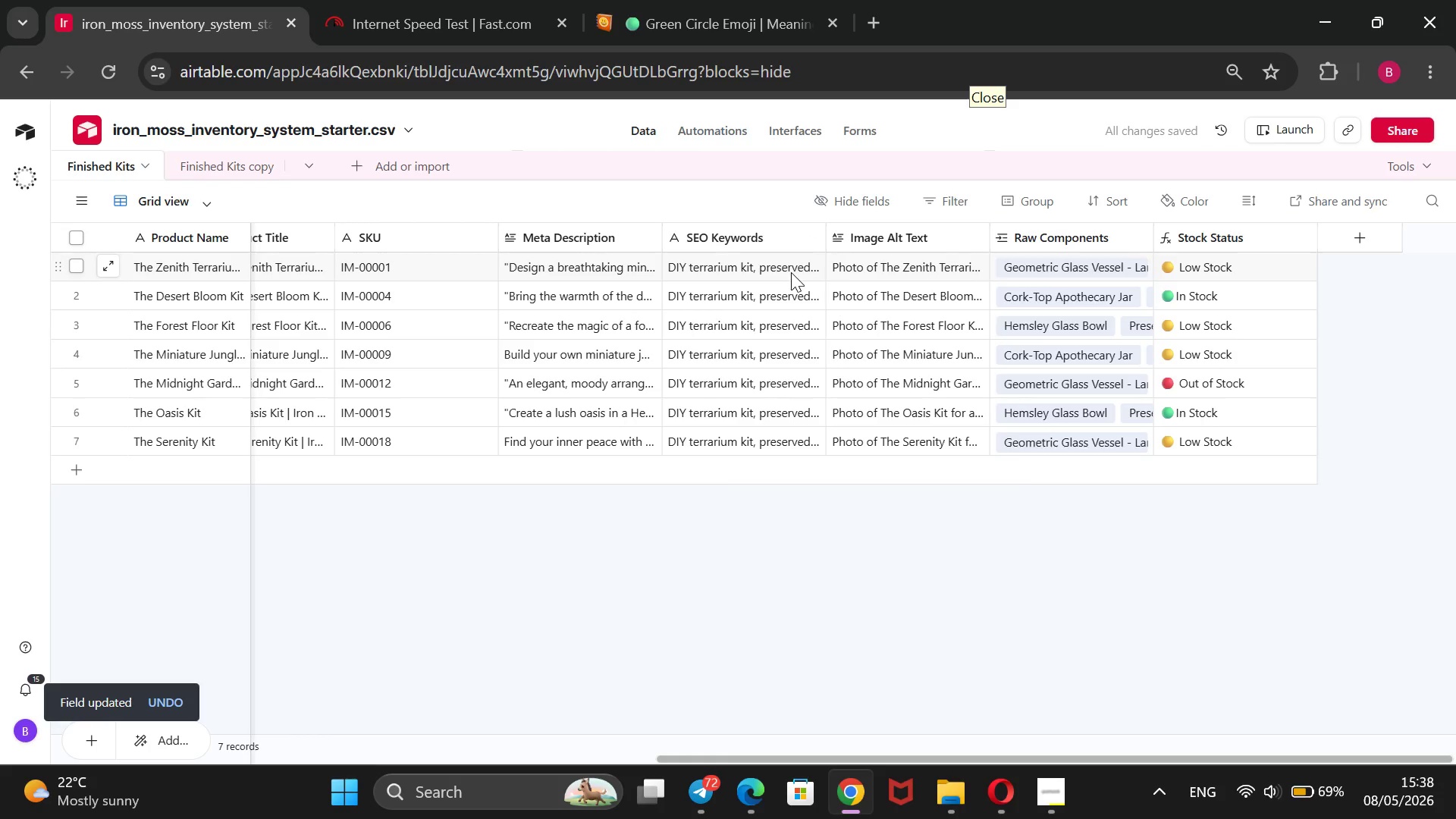 
left_click([791, 272])
 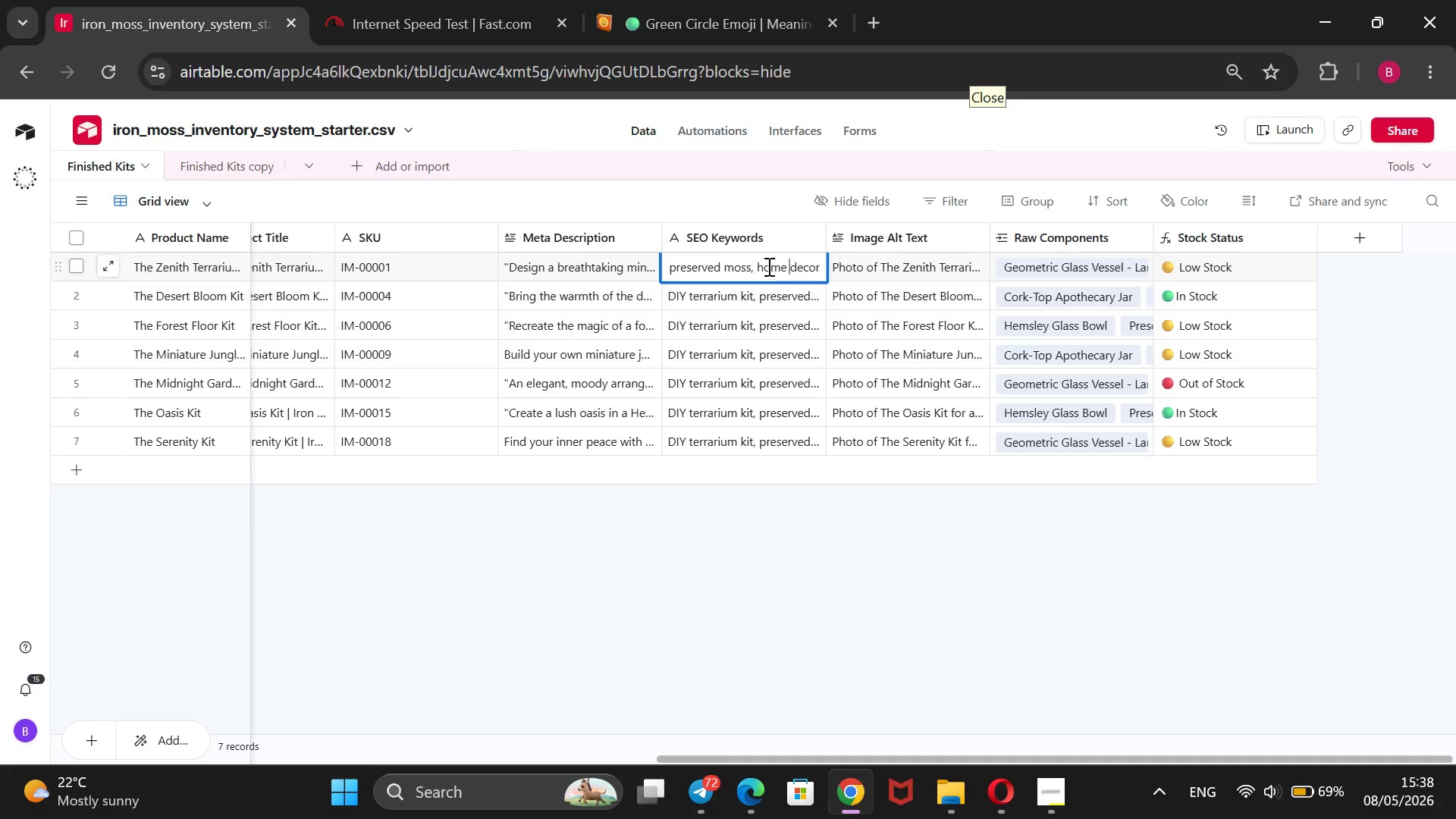 
wait(6.03)
 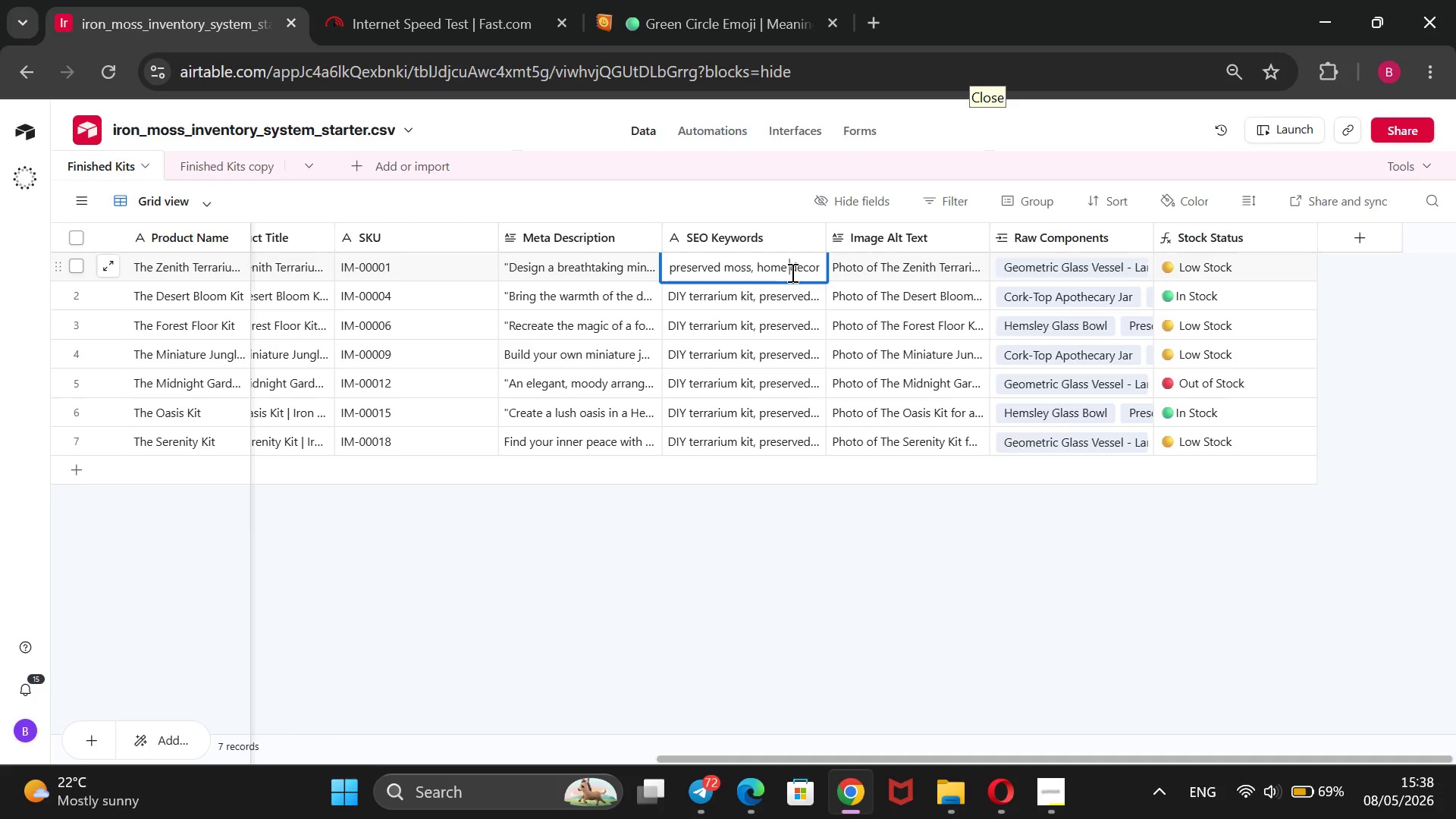 
left_click([753, 267])
 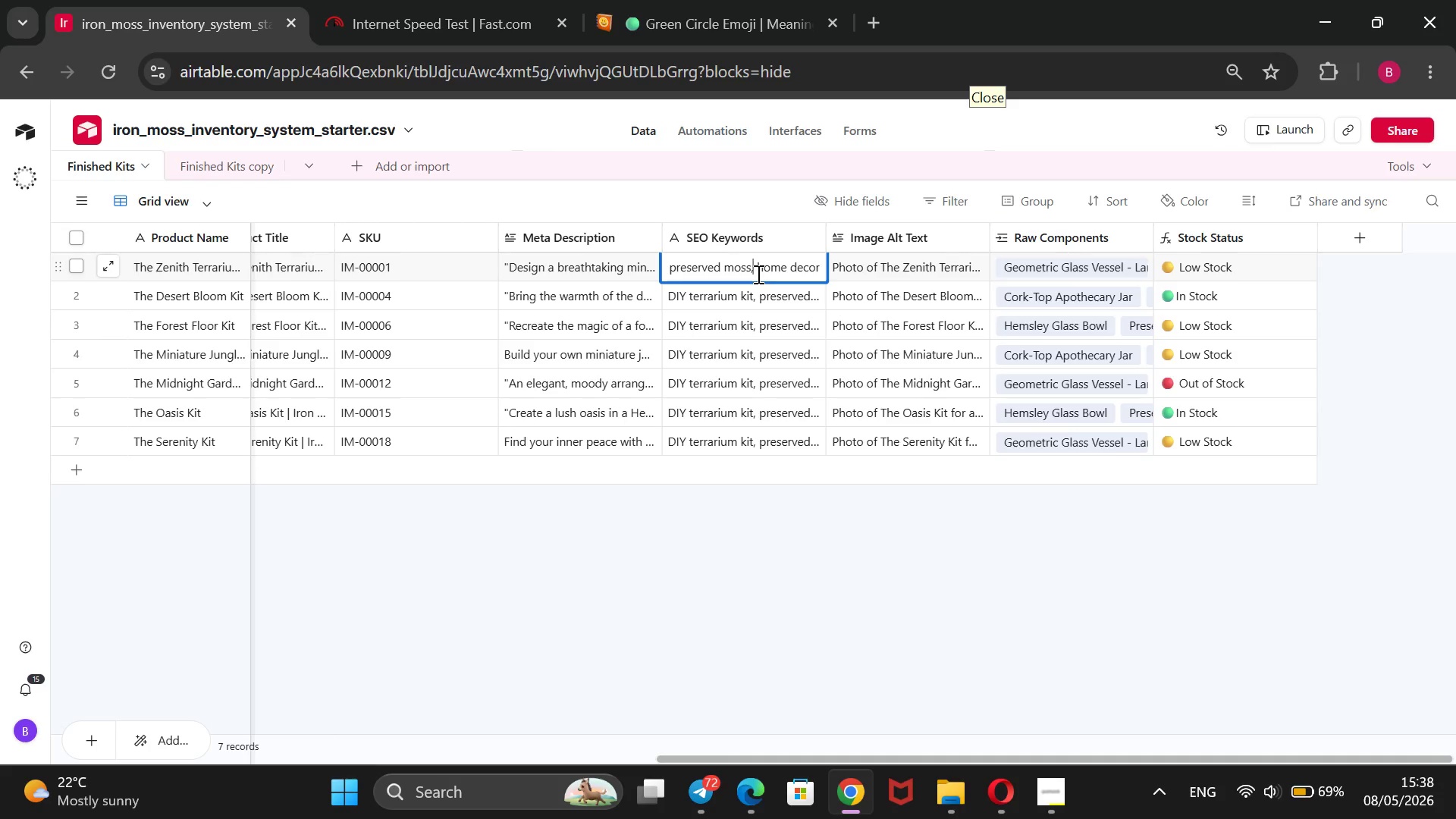 
key(ArrowLeft)
 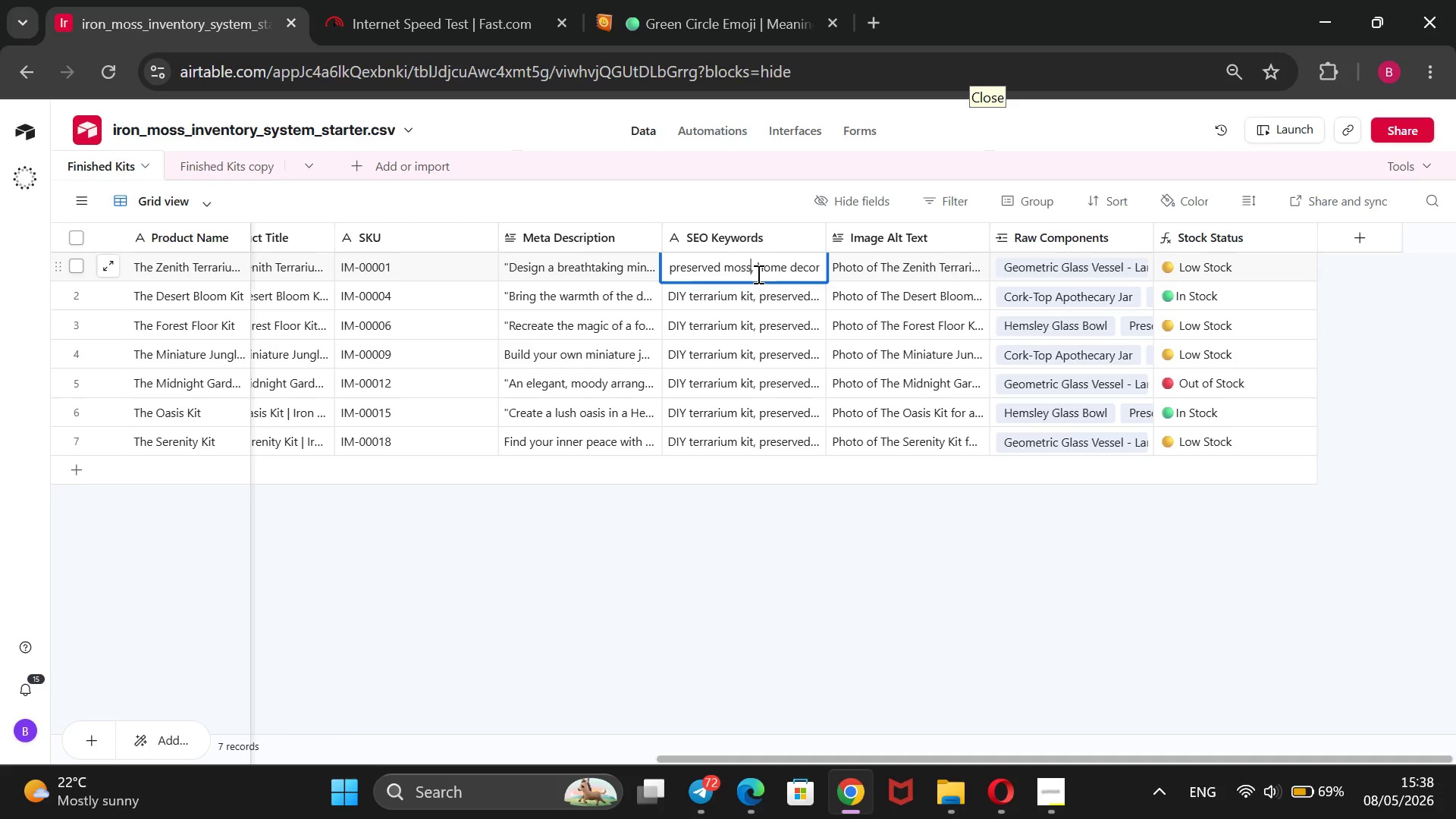 
type(a)
key(Backspace)
type( art)
 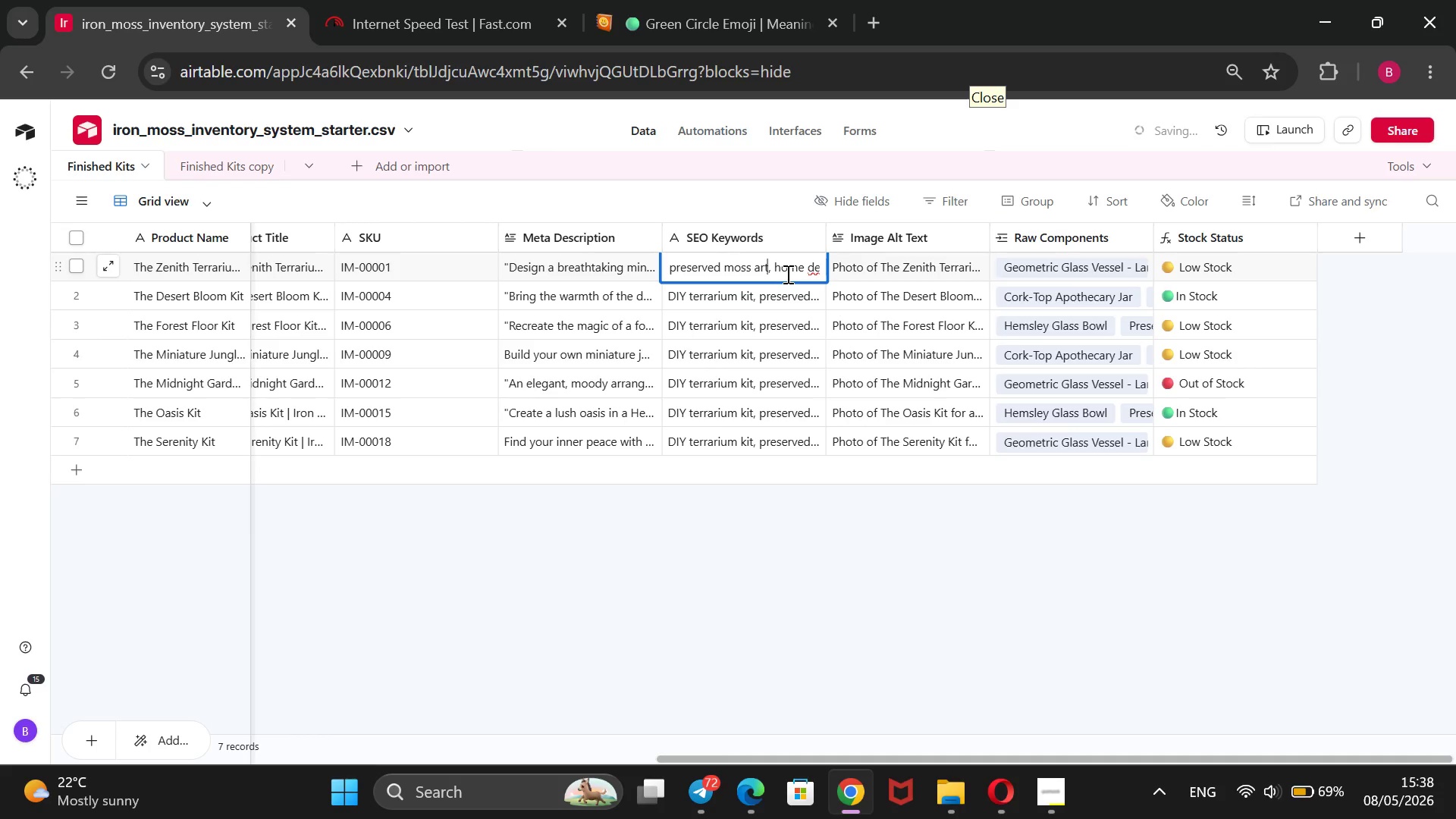 
hold_key(key=ArrowLeft, duration=1.51)
 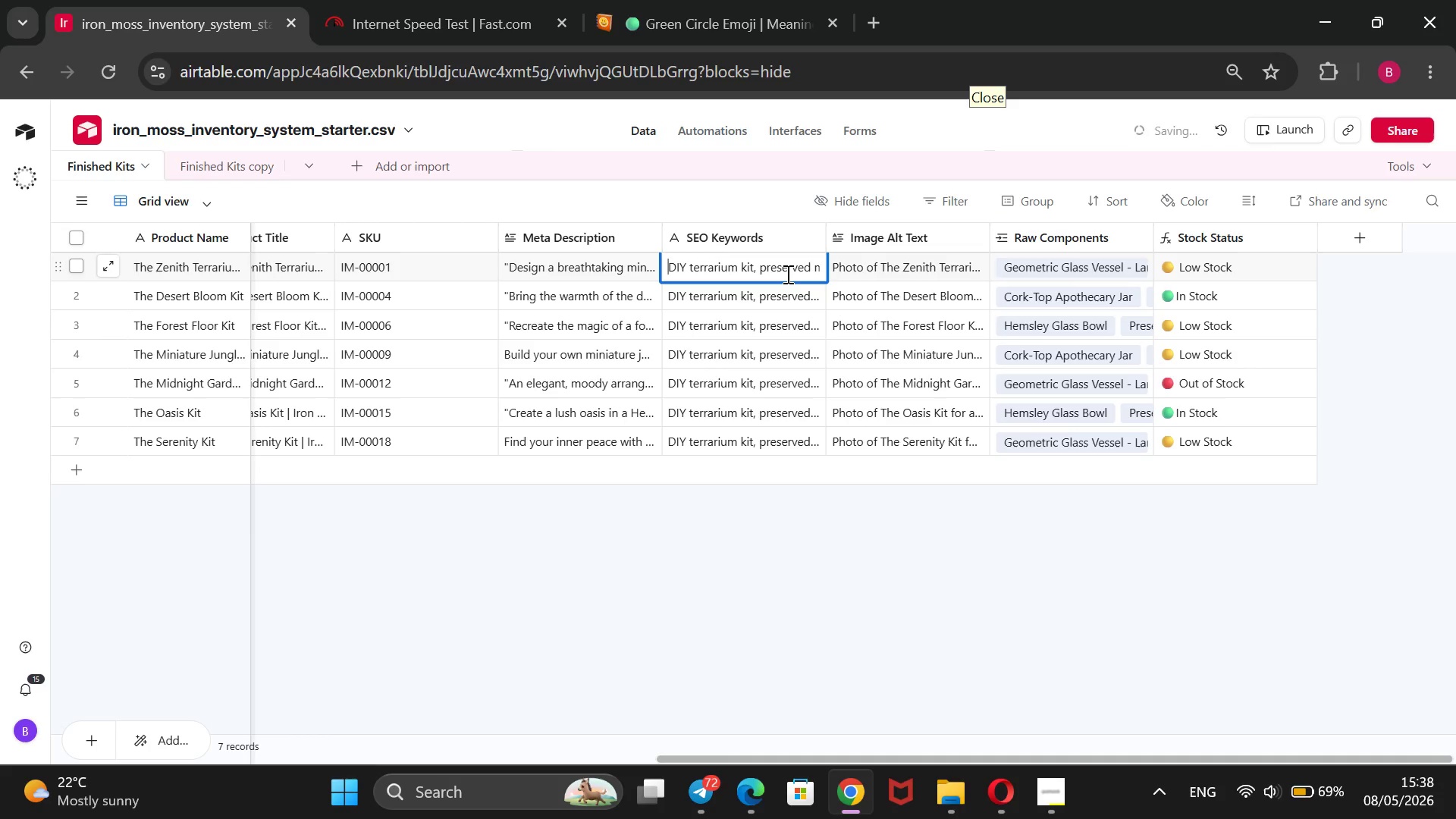 
hold_key(key=ArrowLeft, duration=0.72)
 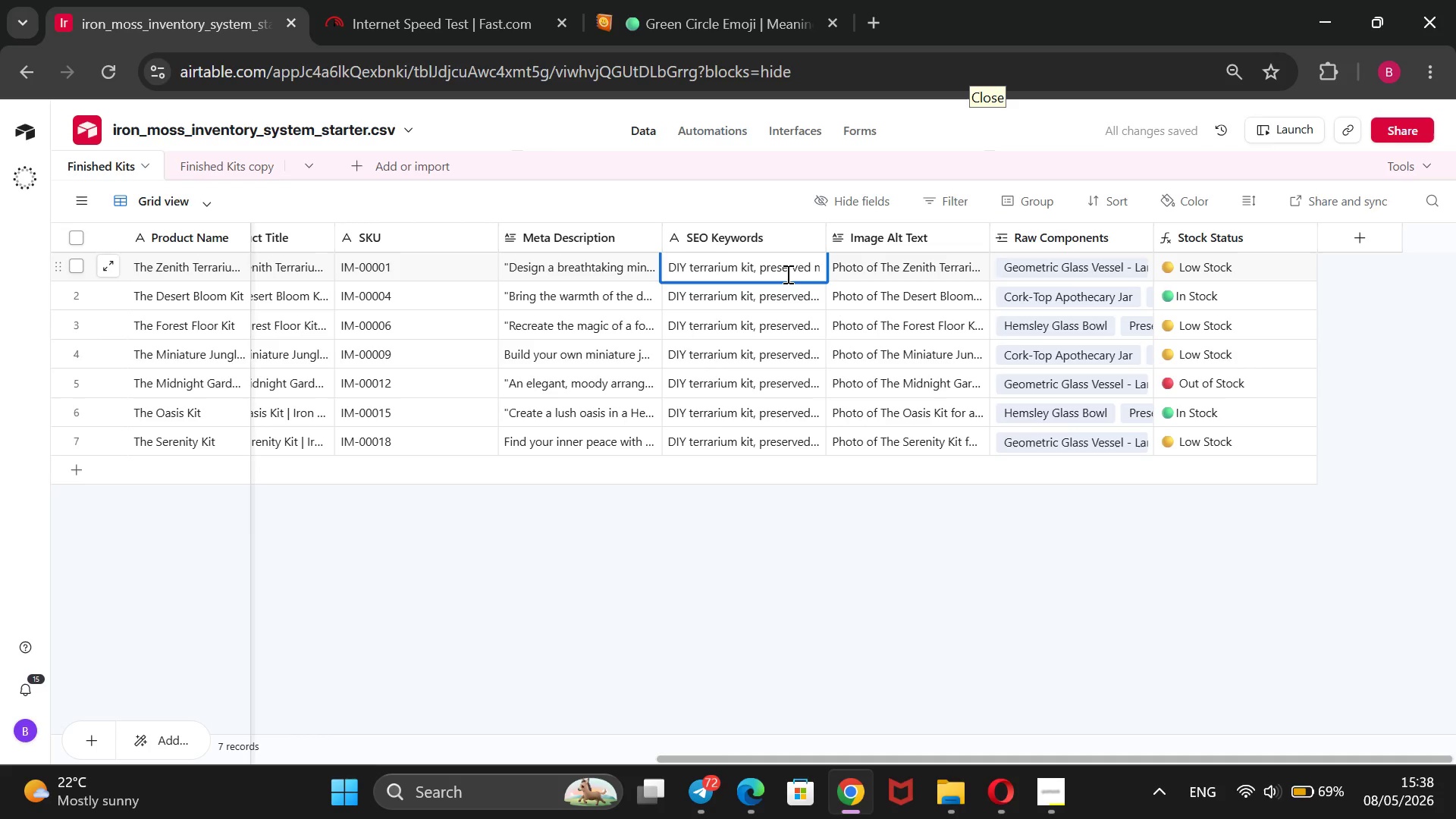 
key(ArrowRight)
 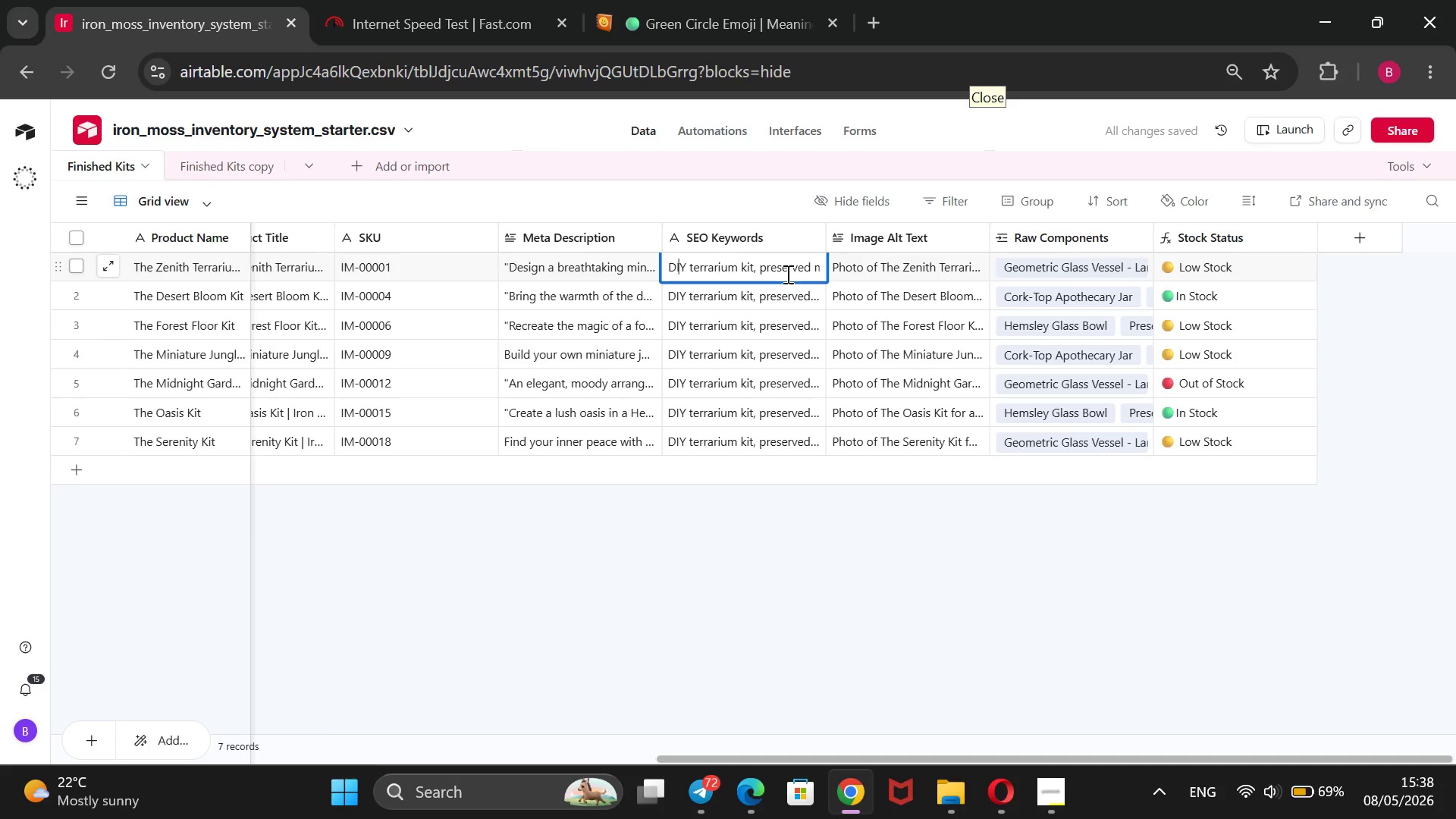 
key(ArrowRight)
 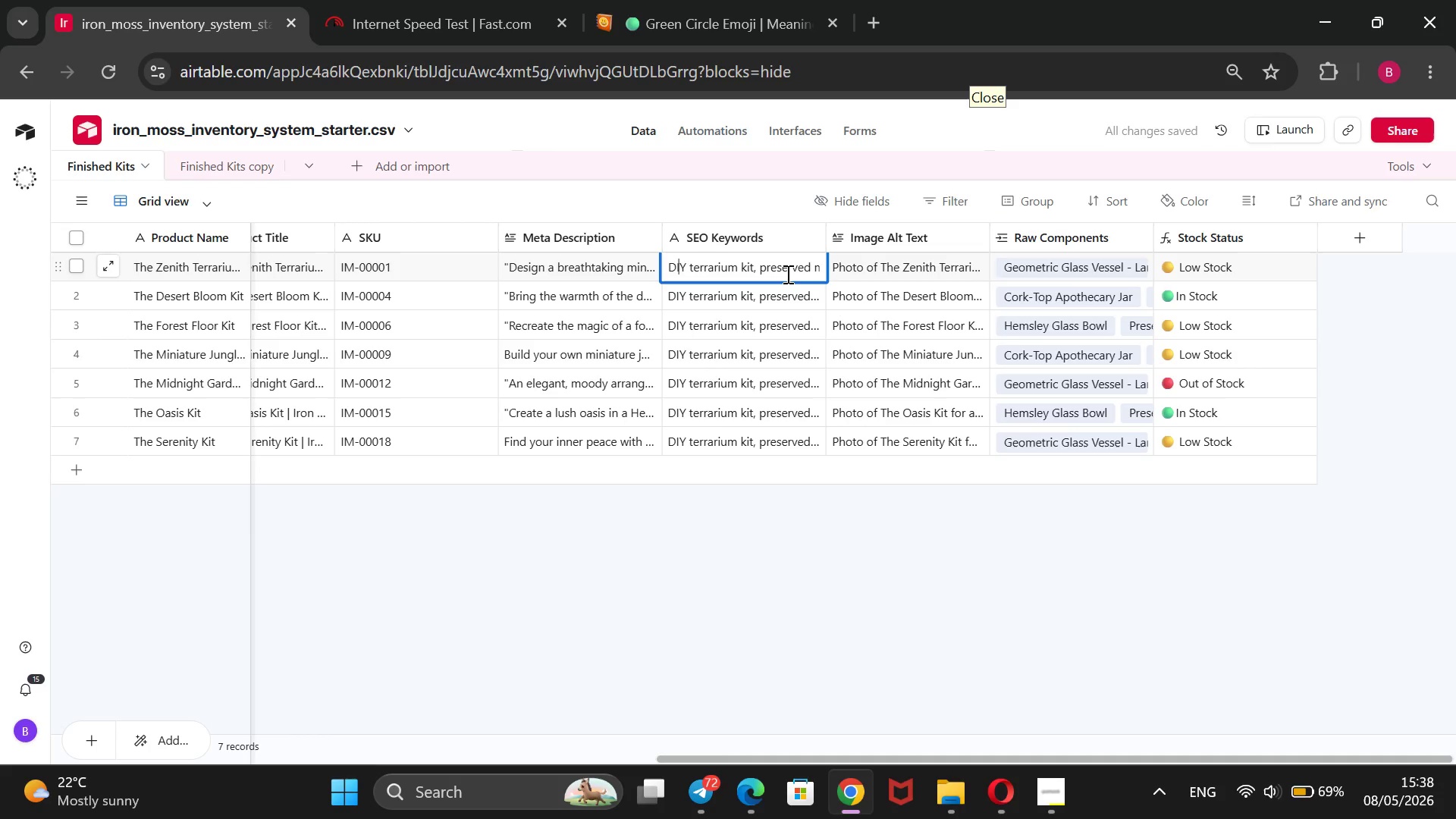 
key(ArrowRight)
 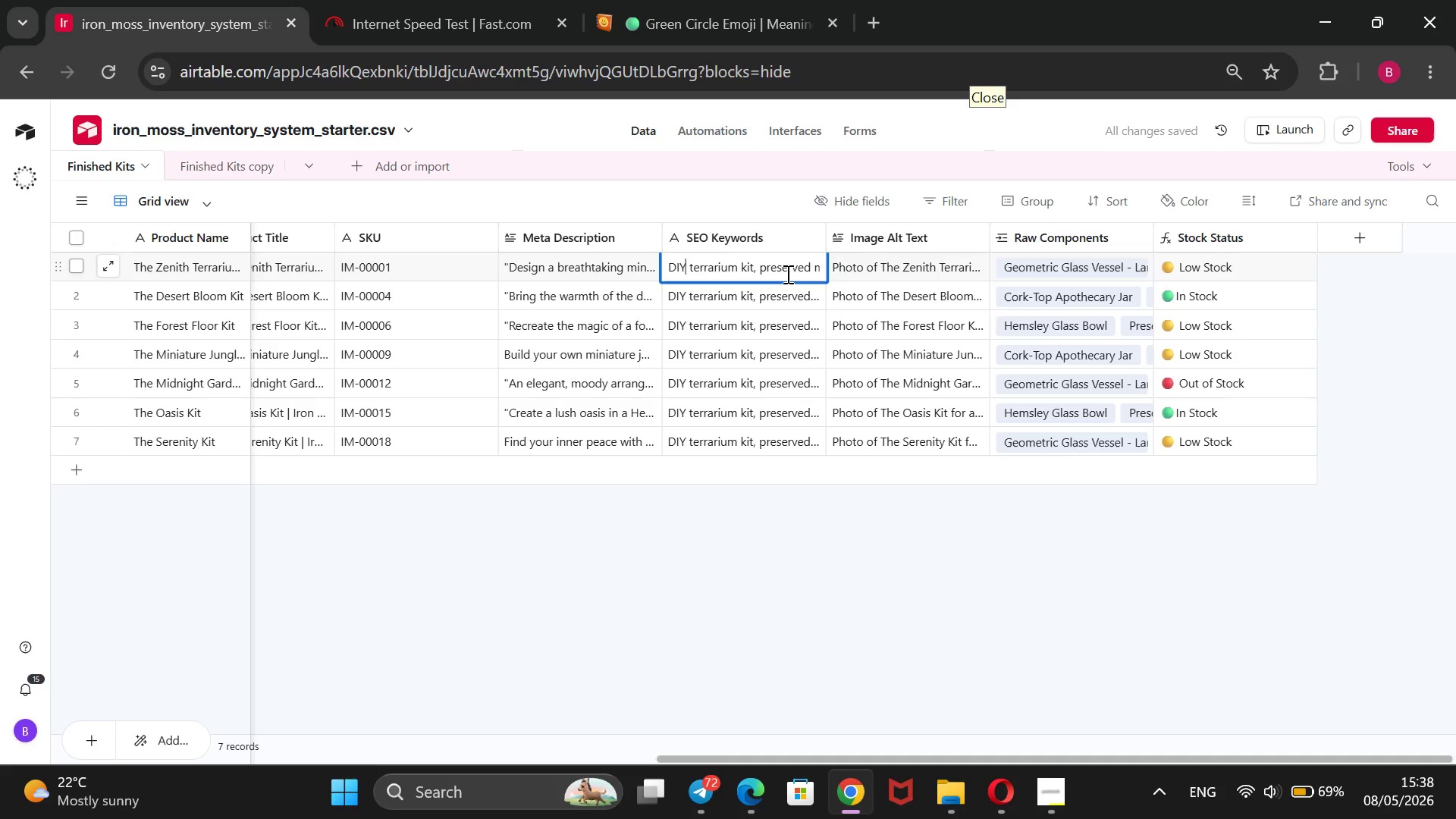 
key(Backspace)
key(Backspace)
key(Backspace)
type(Zenith)
 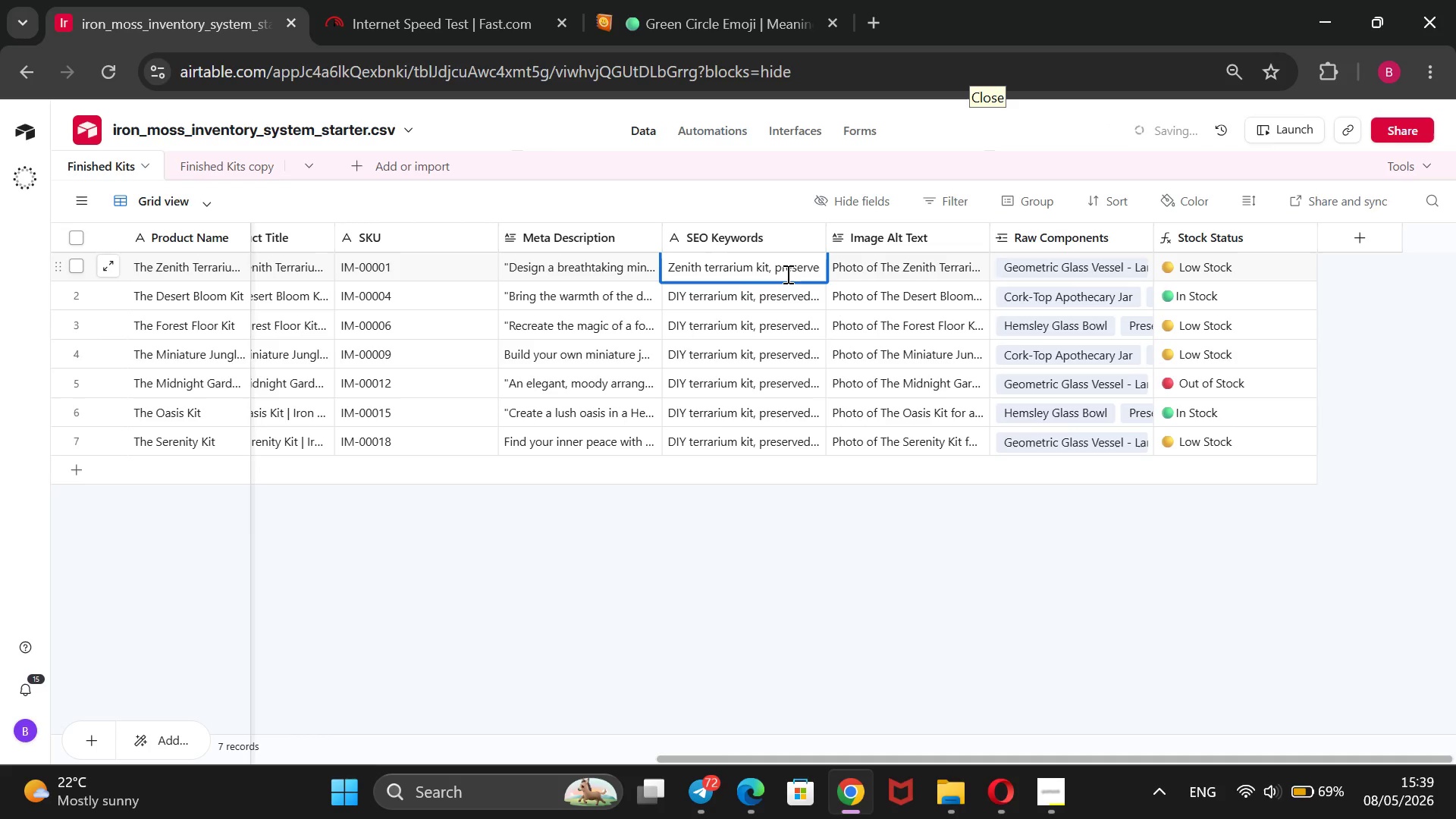 
scroll: coordinate [786, 274], scroll_direction: down, amount: 1.0
 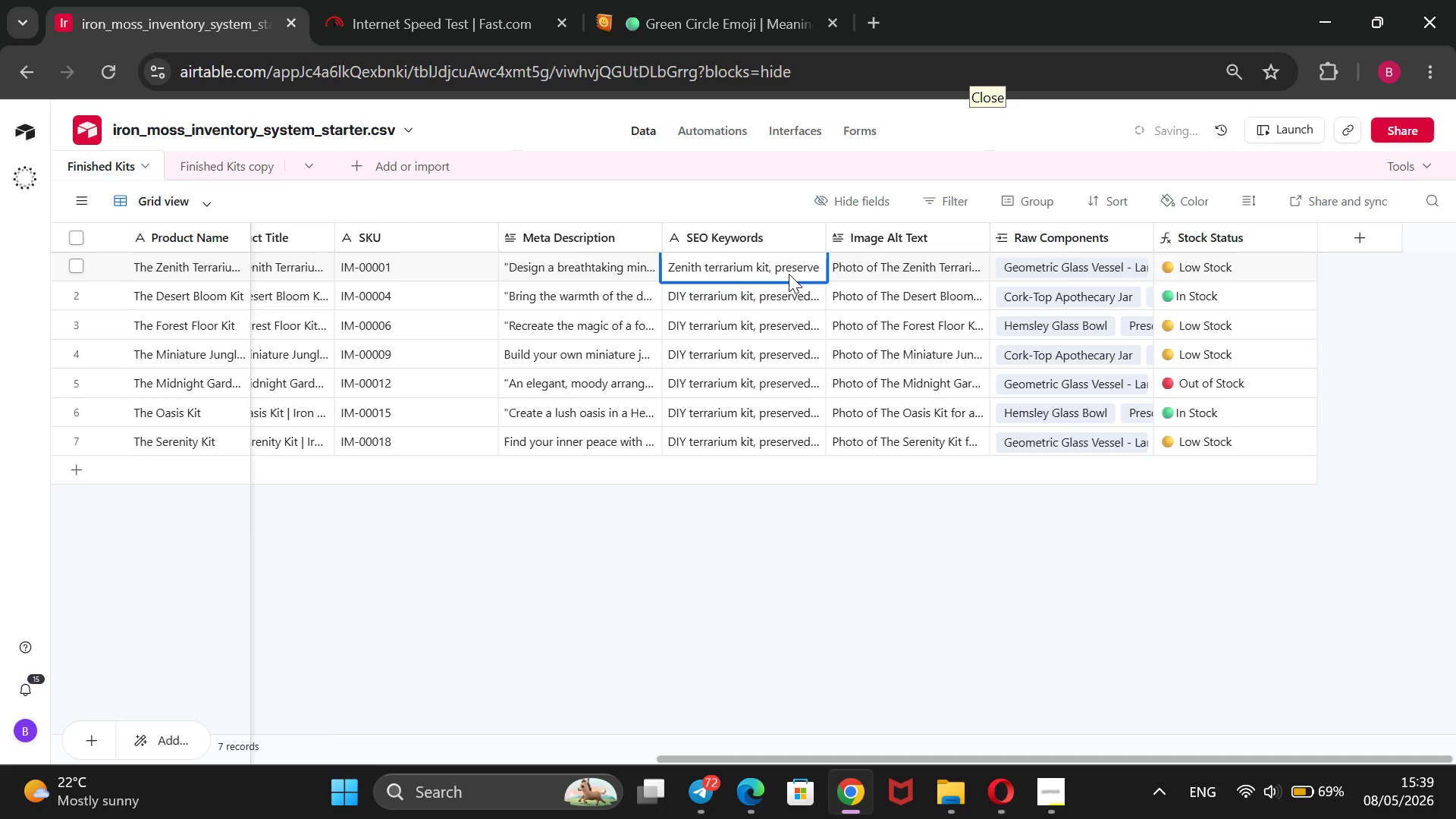 
hold_key(key=ArrowRight, duration=1.5)
 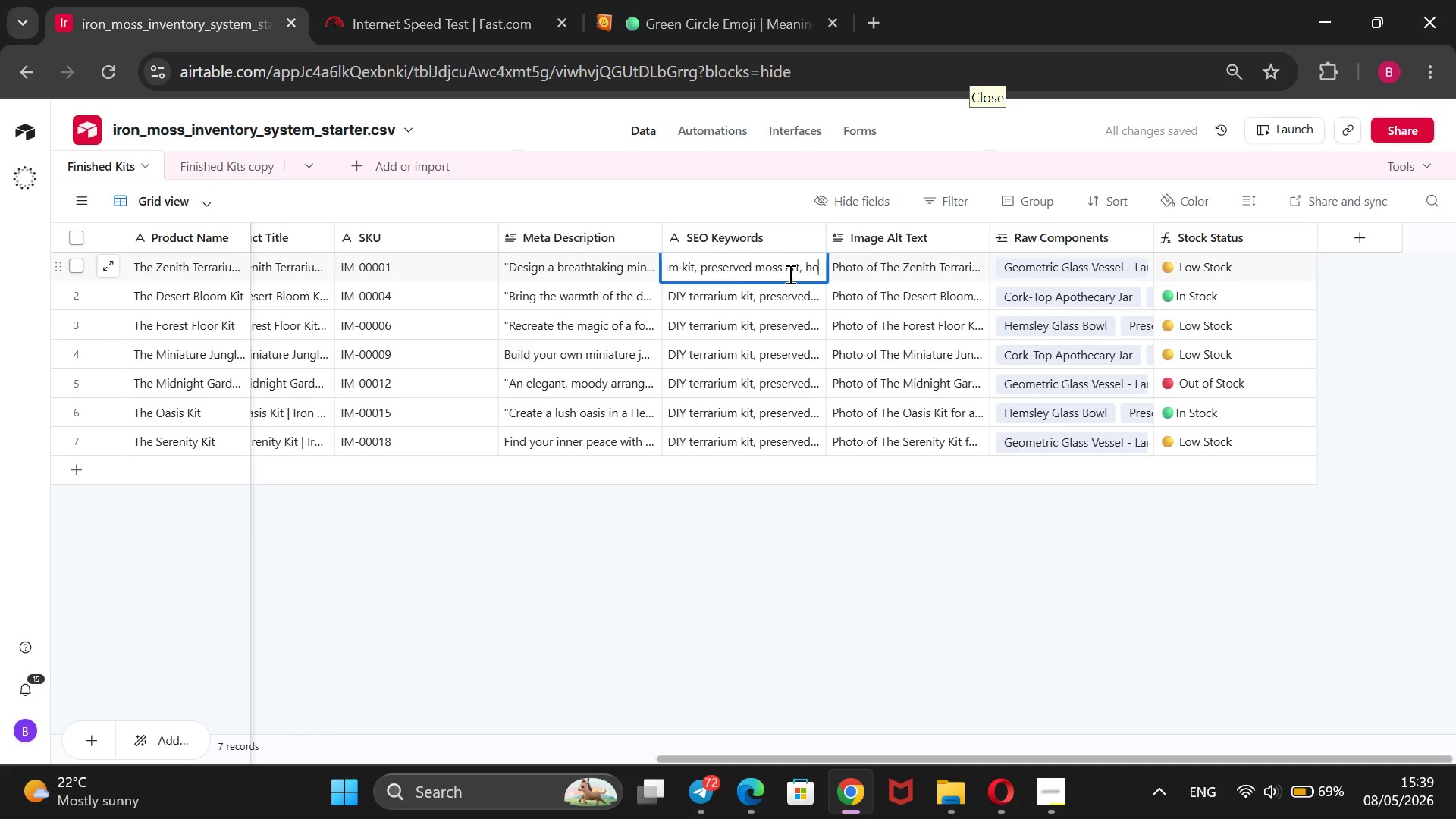 
hold_key(key=ArrowRight, duration=0.73)
 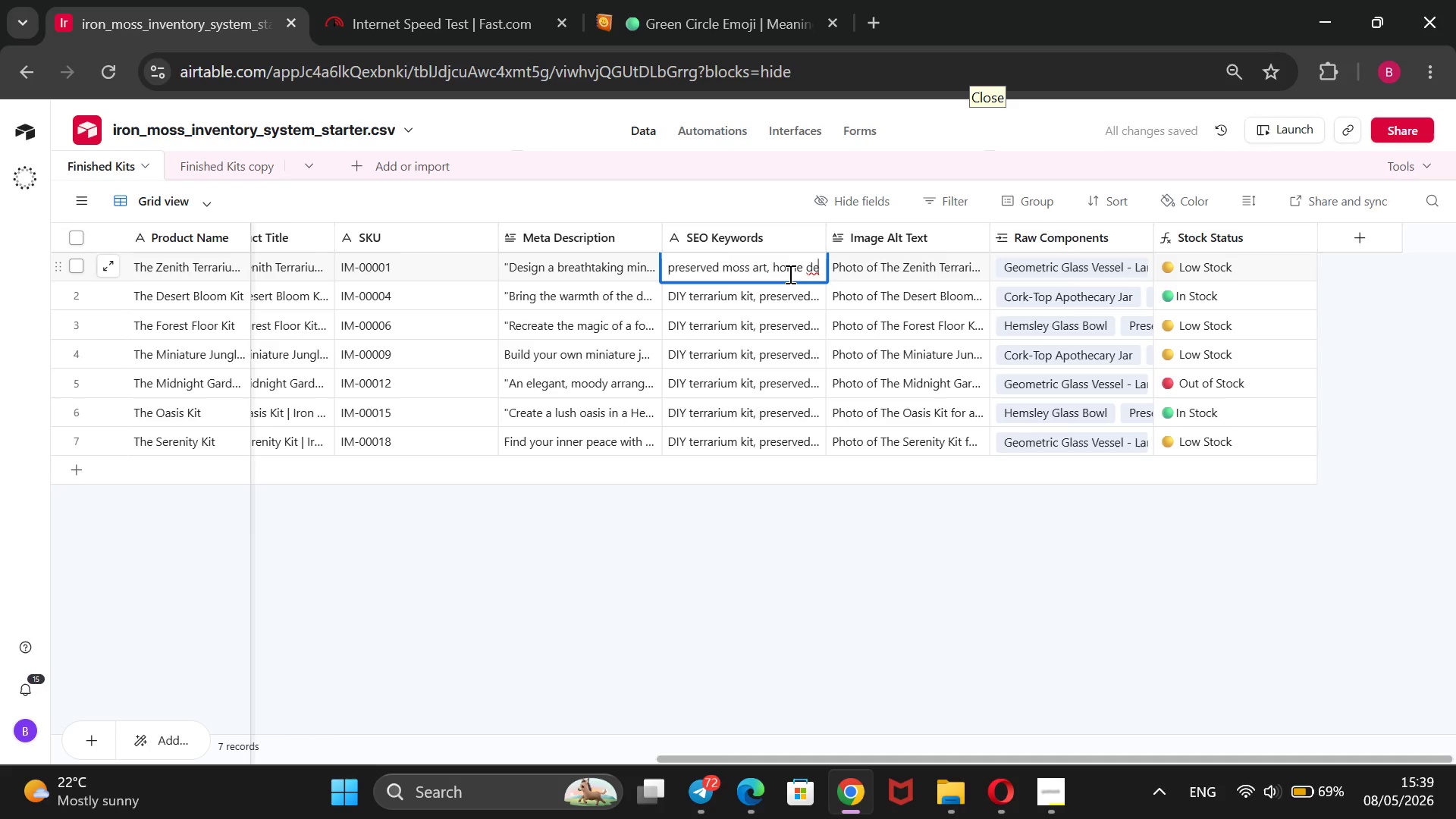 
hold_key(key=ArrowRight, duration=0.98)
 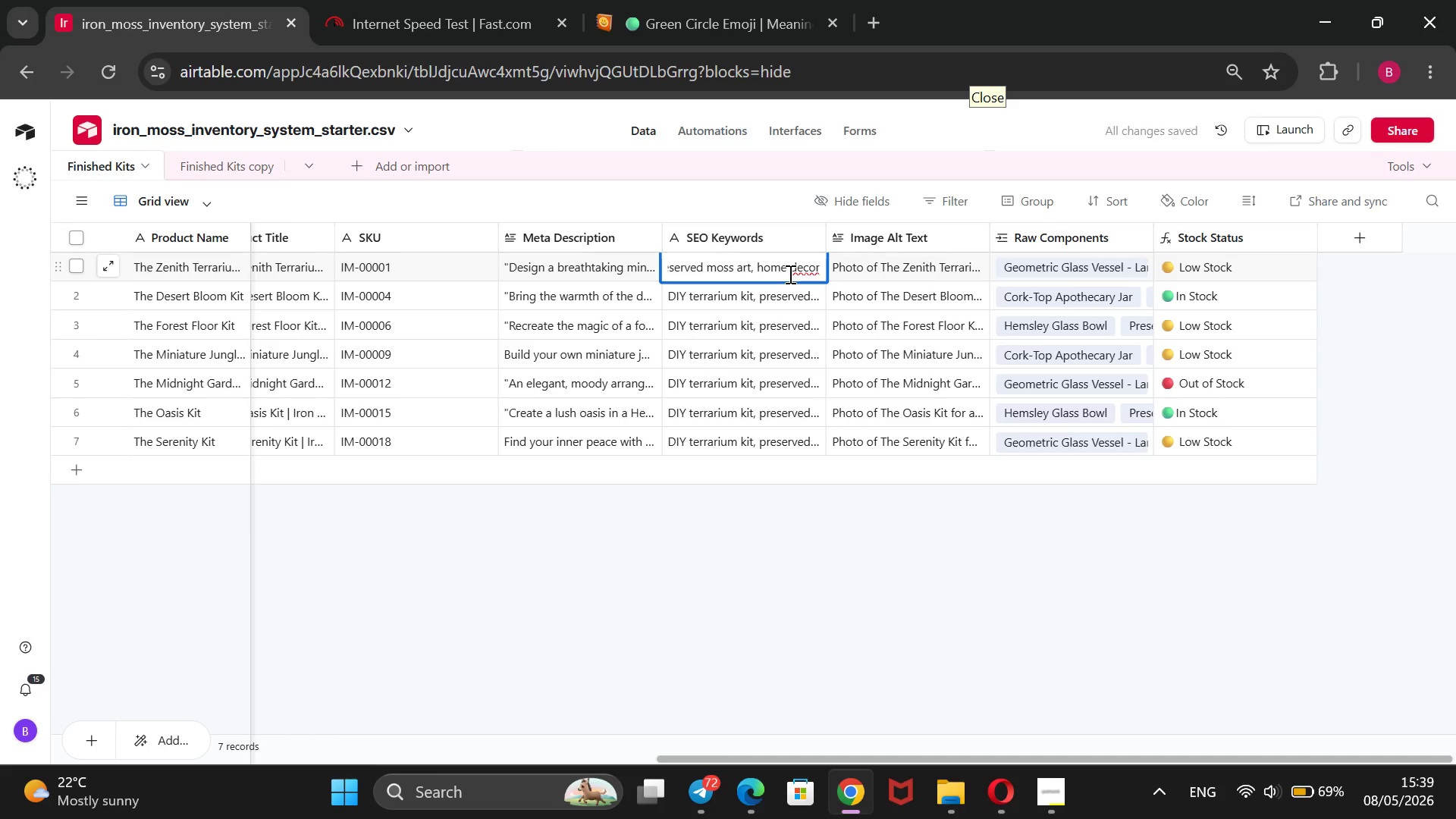 
key(ArrowRight)
 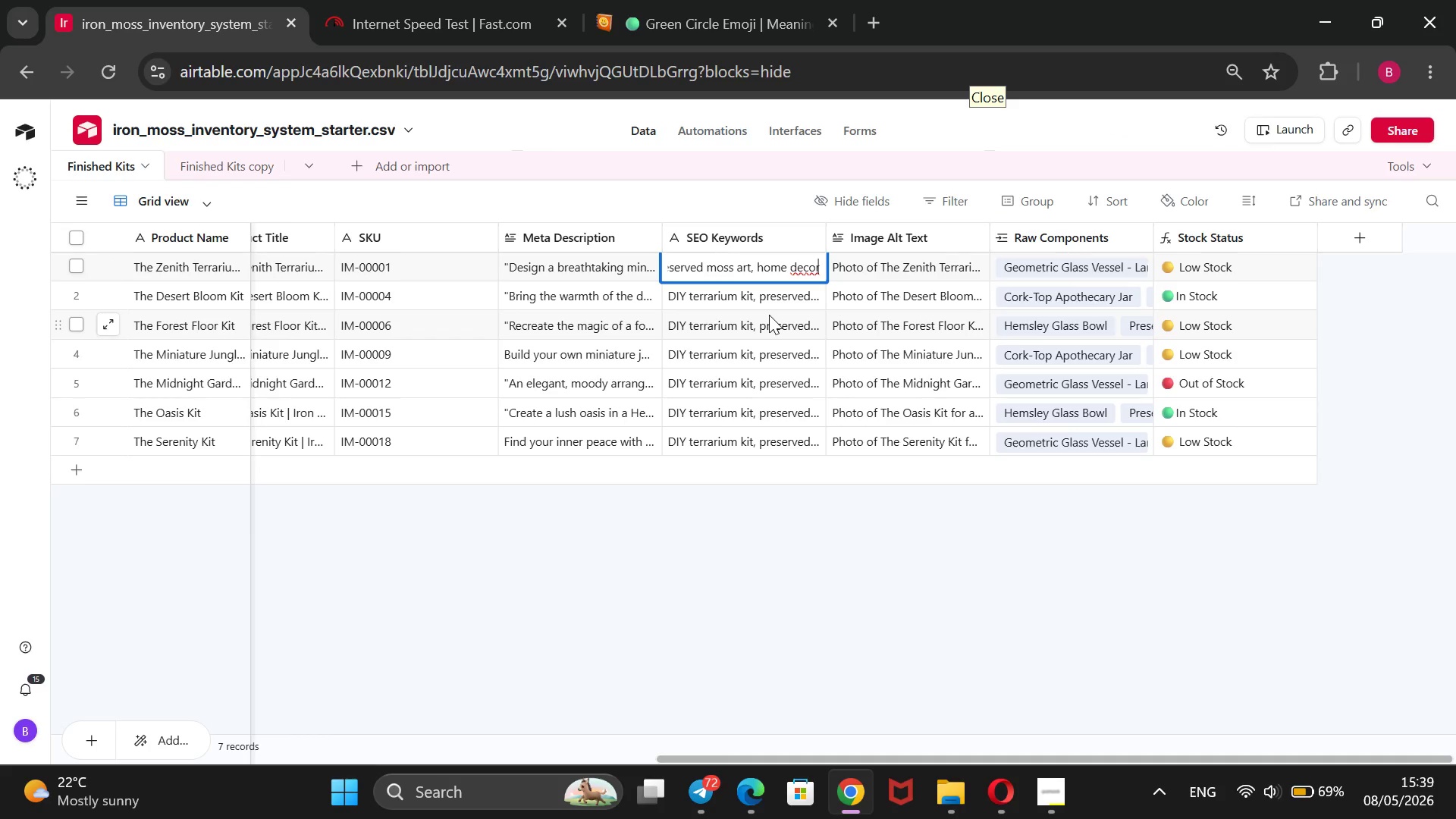 
wait(7.81)
 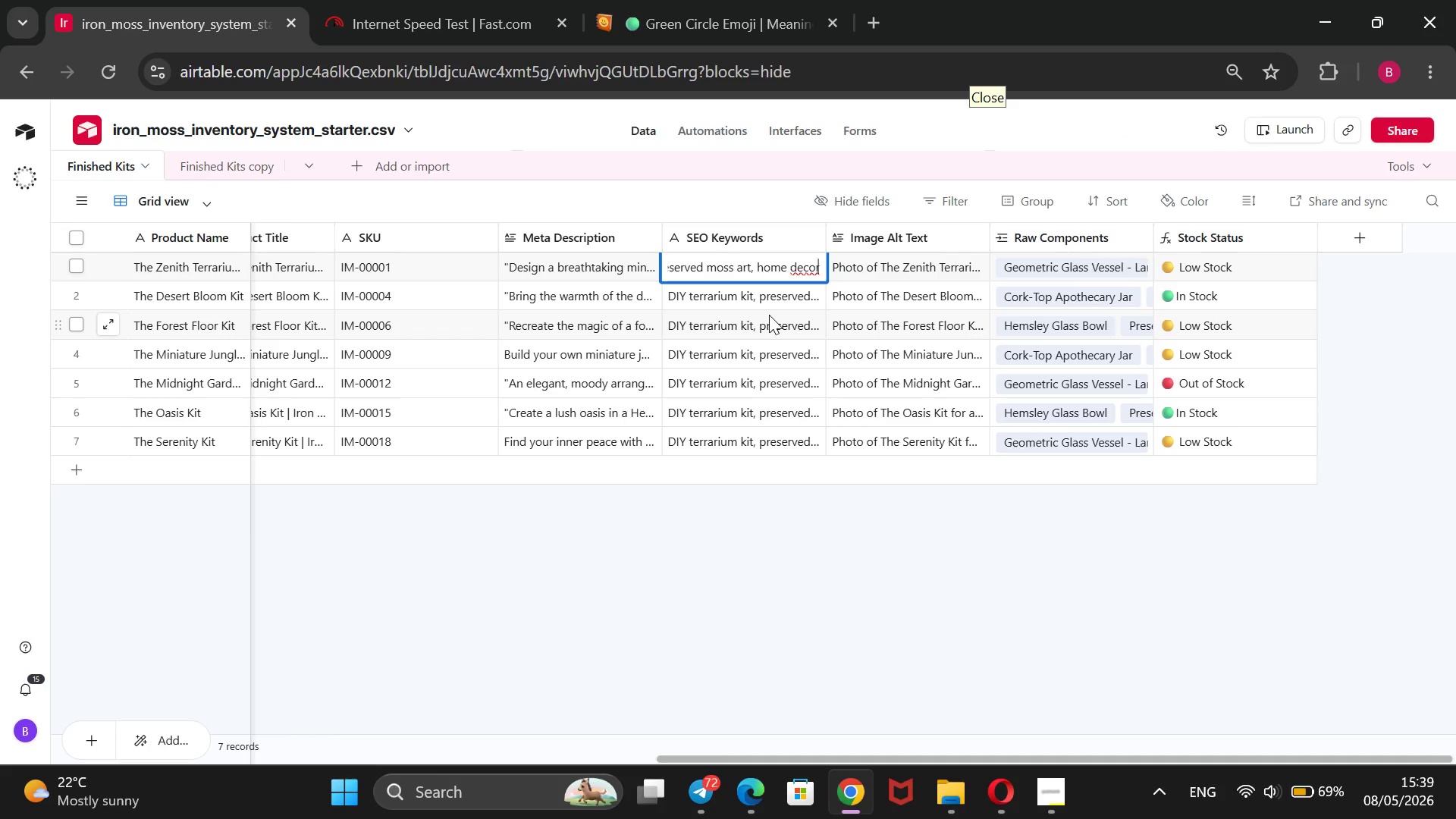 
double_click([739, 300])
 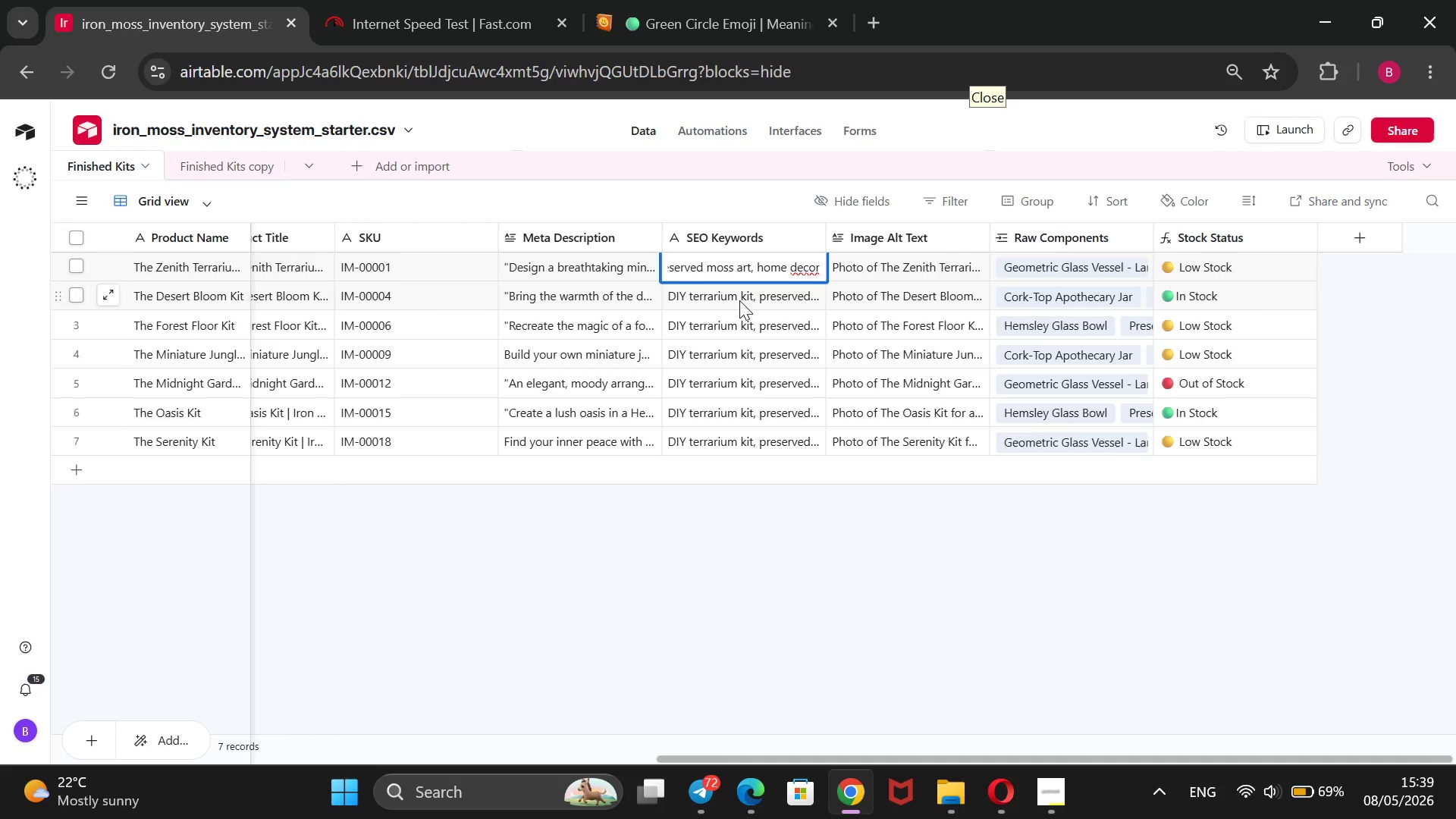 
triple_click([739, 300])
 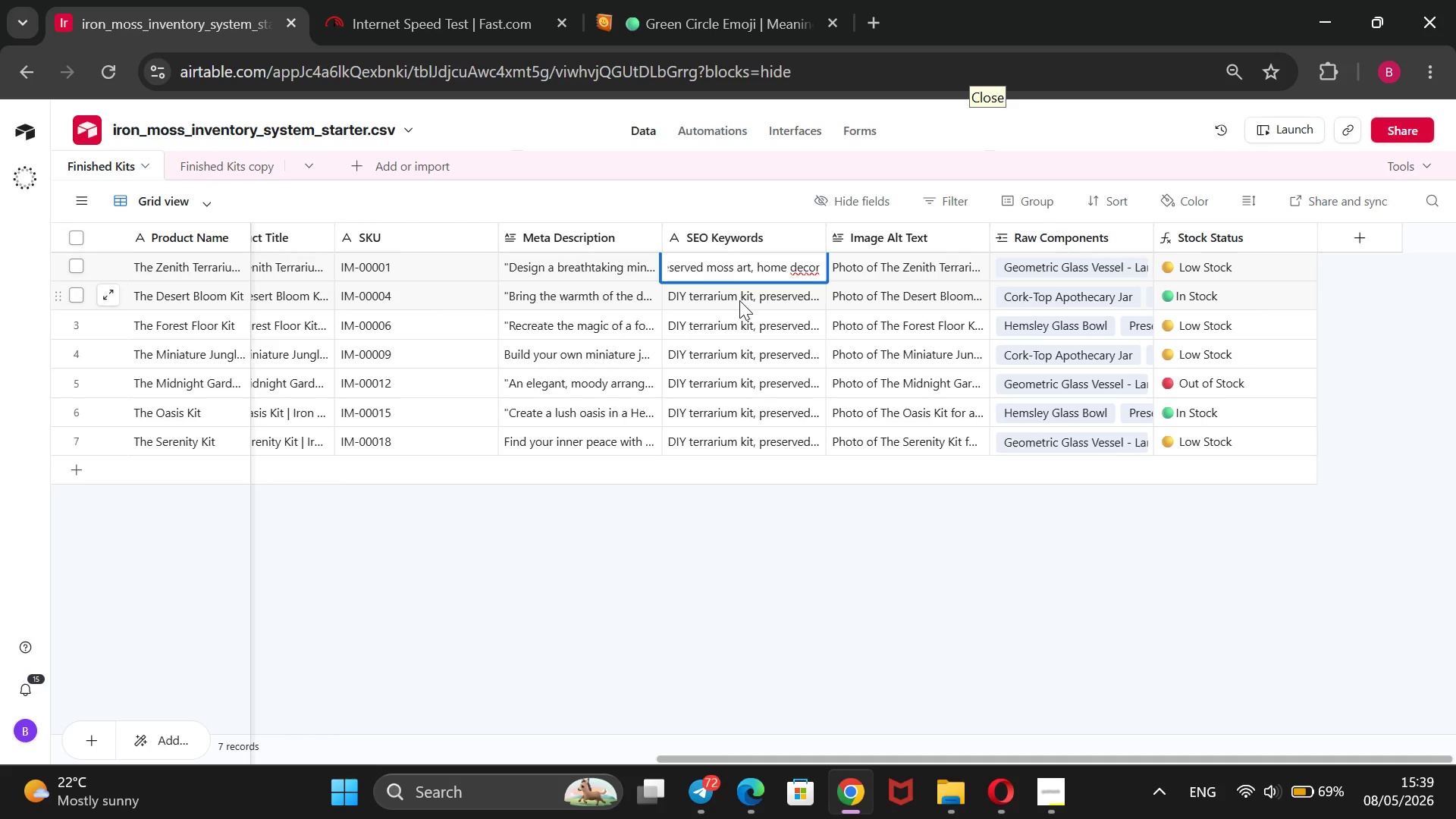 
triple_click([739, 300])
 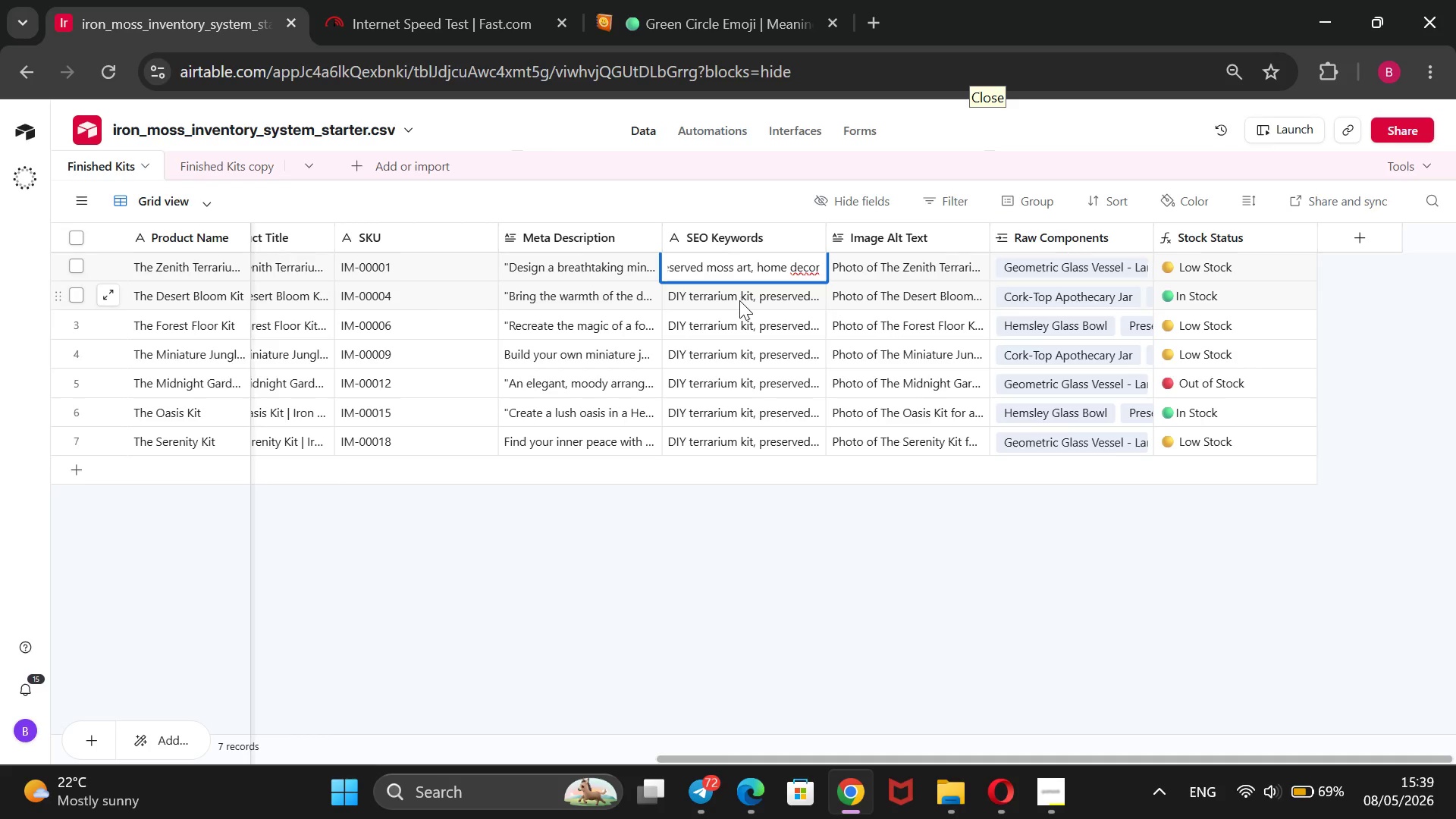 
wait(5.44)
 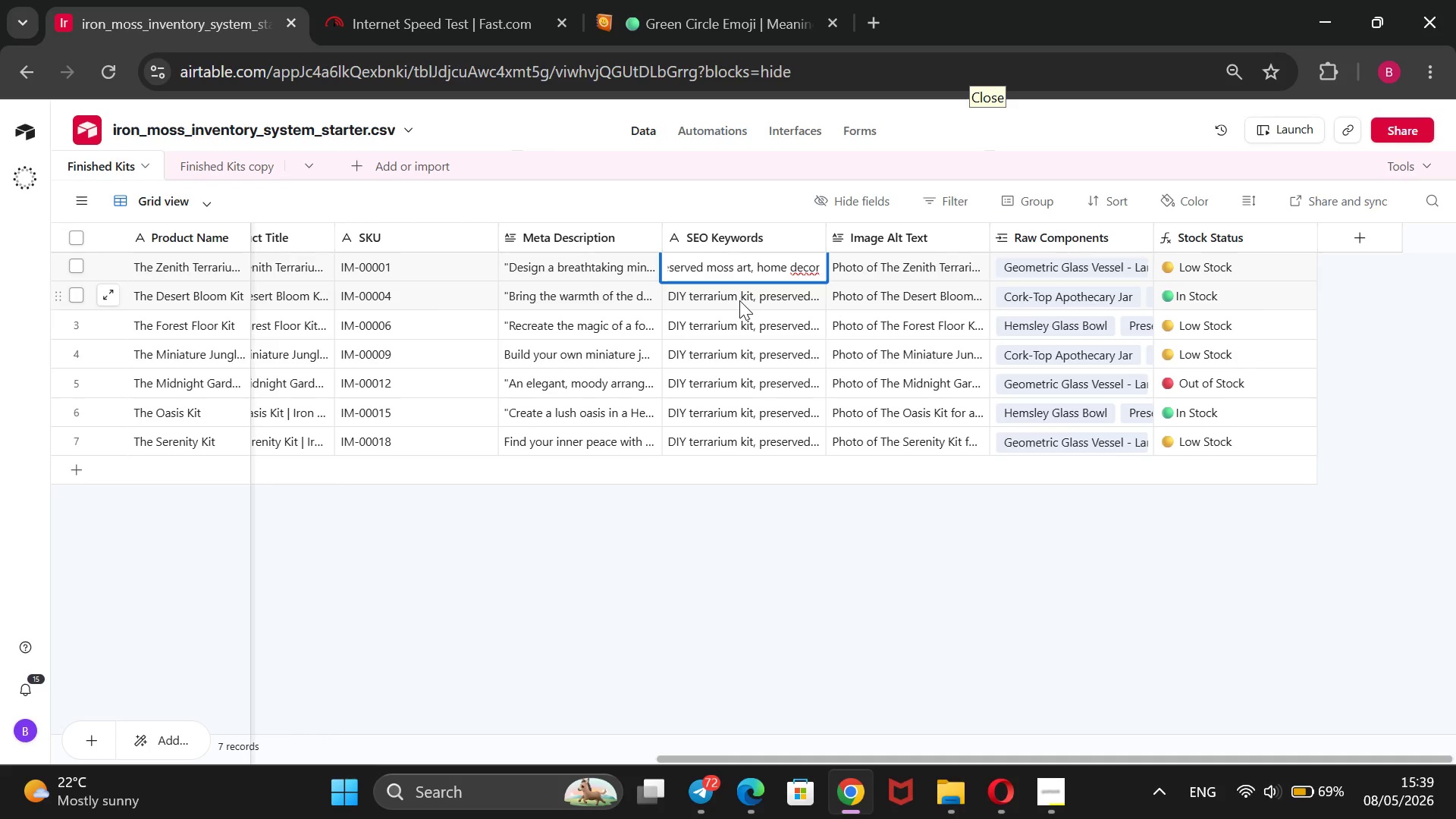 
left_click([739, 292])
 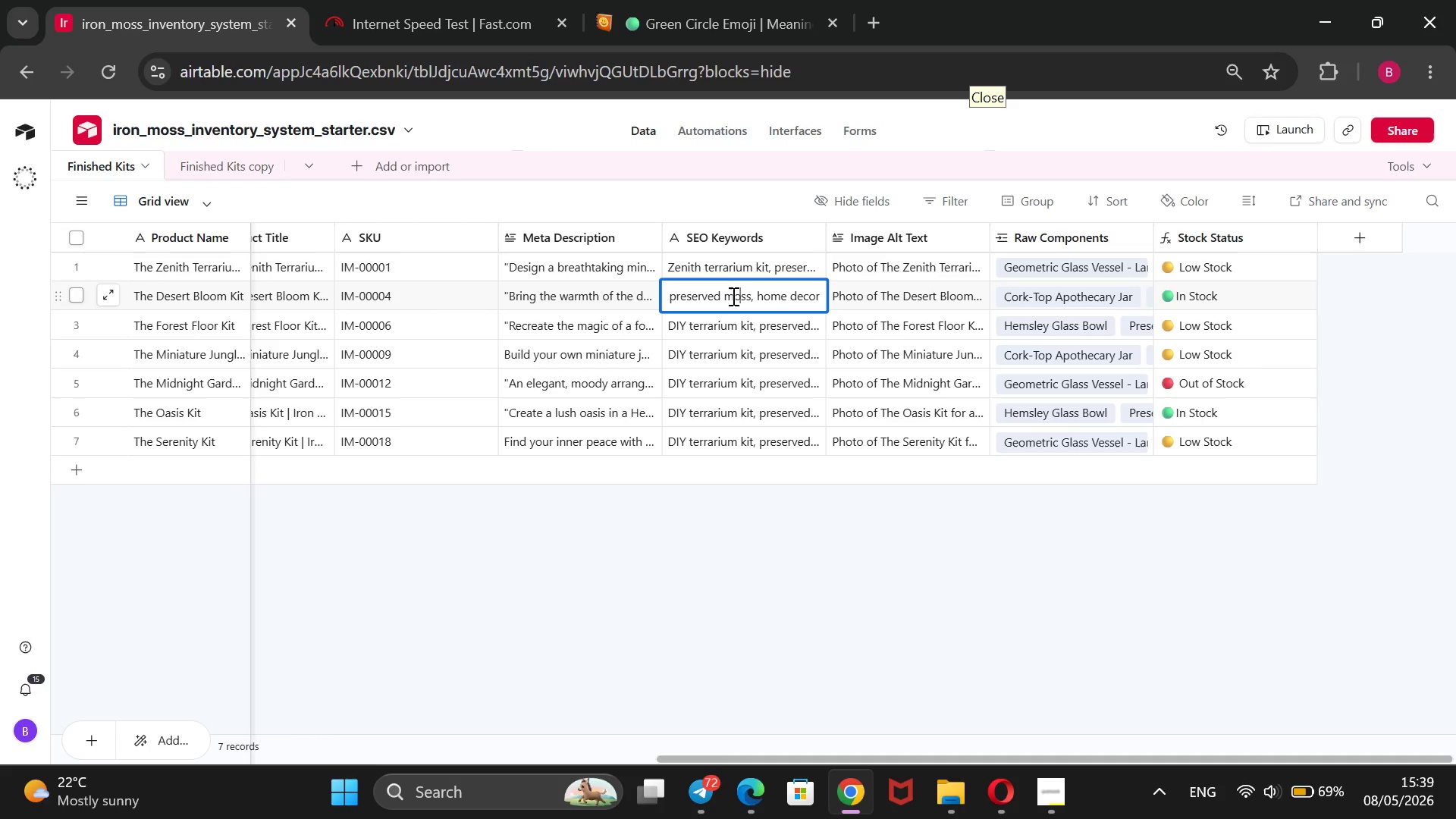 
hold_key(key=ArrowLeft, duration=1.52)
 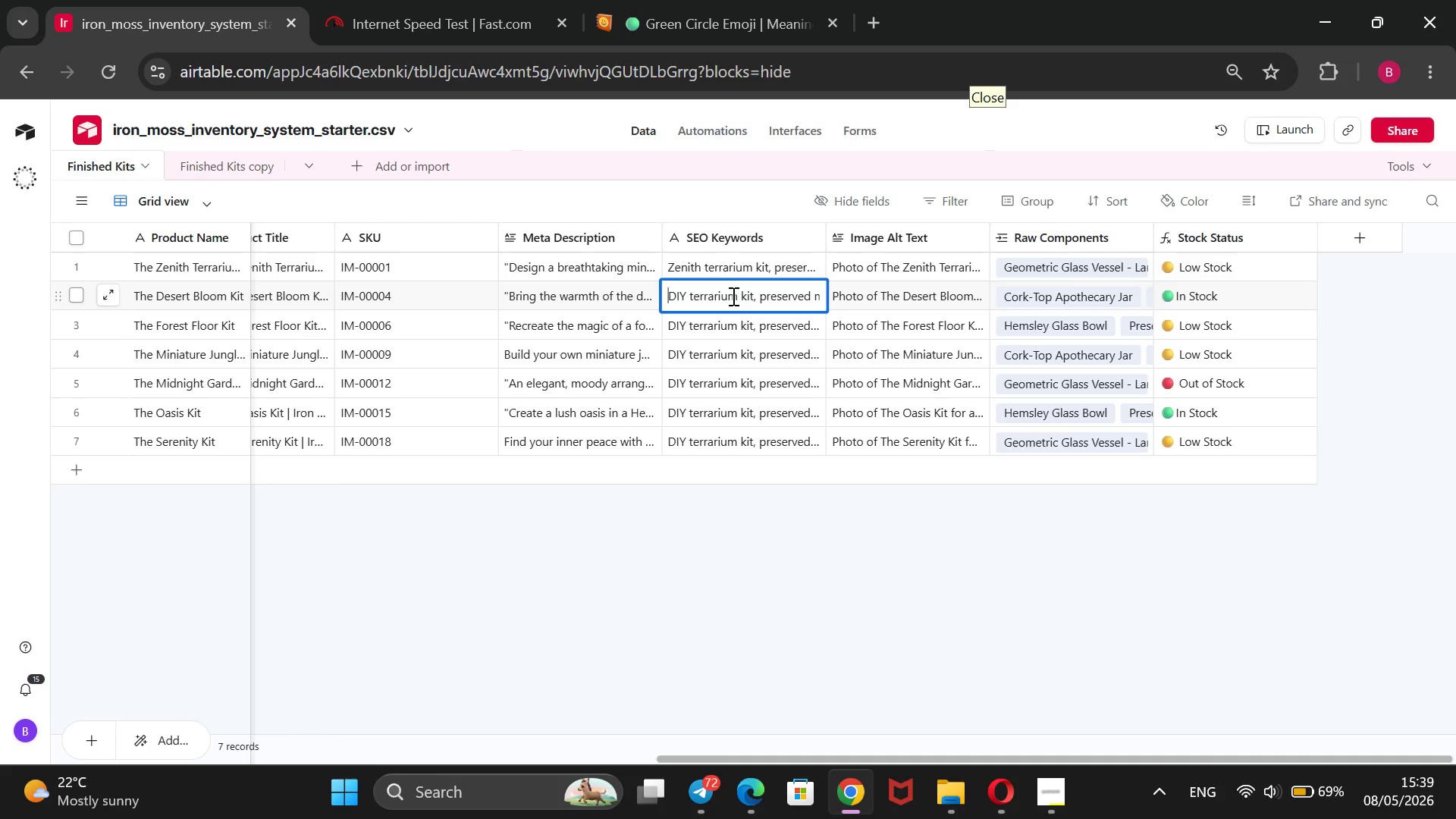 
hold_key(key=ArrowLeft, duration=0.7)
 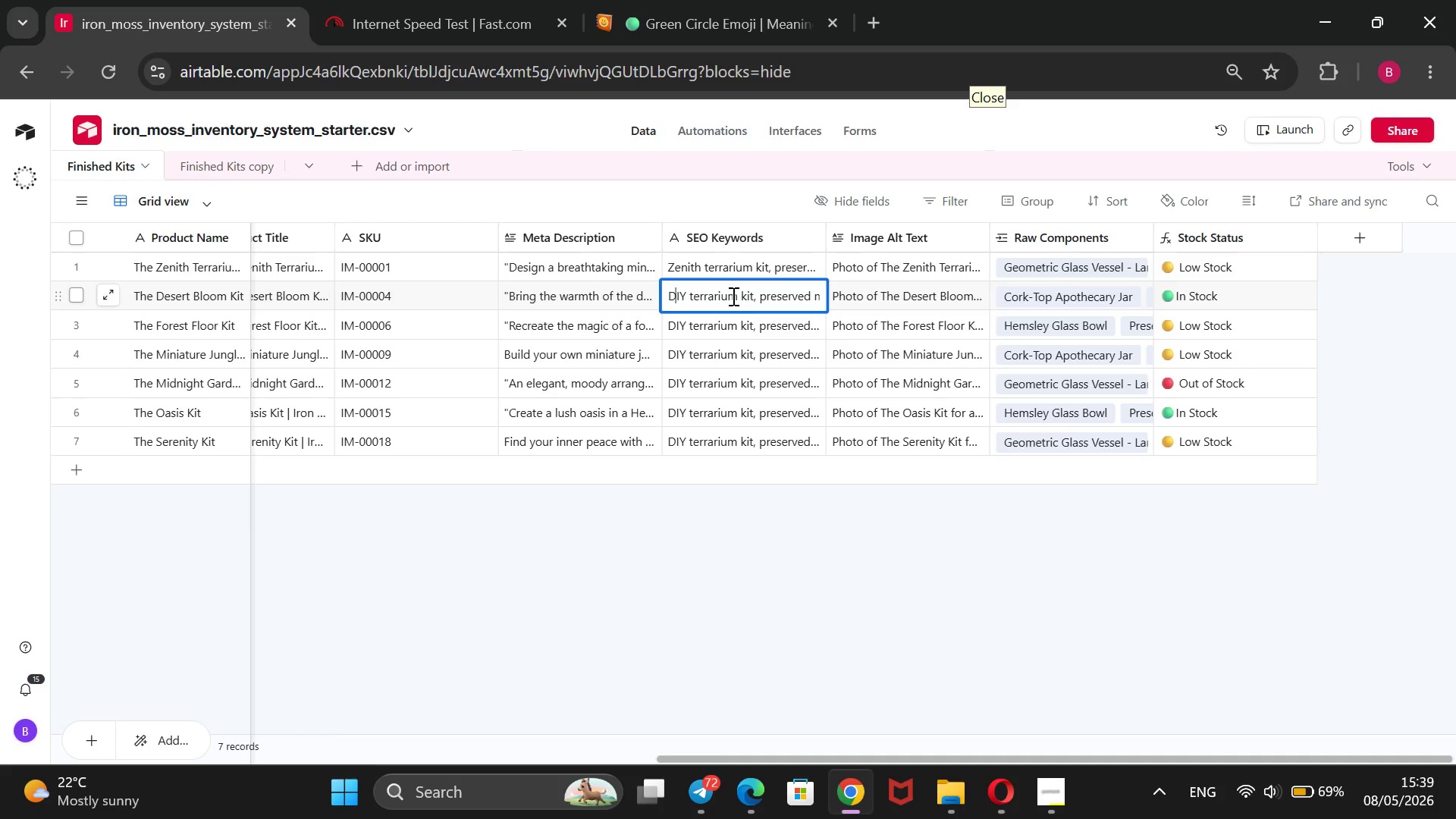 
key(ArrowRight)
 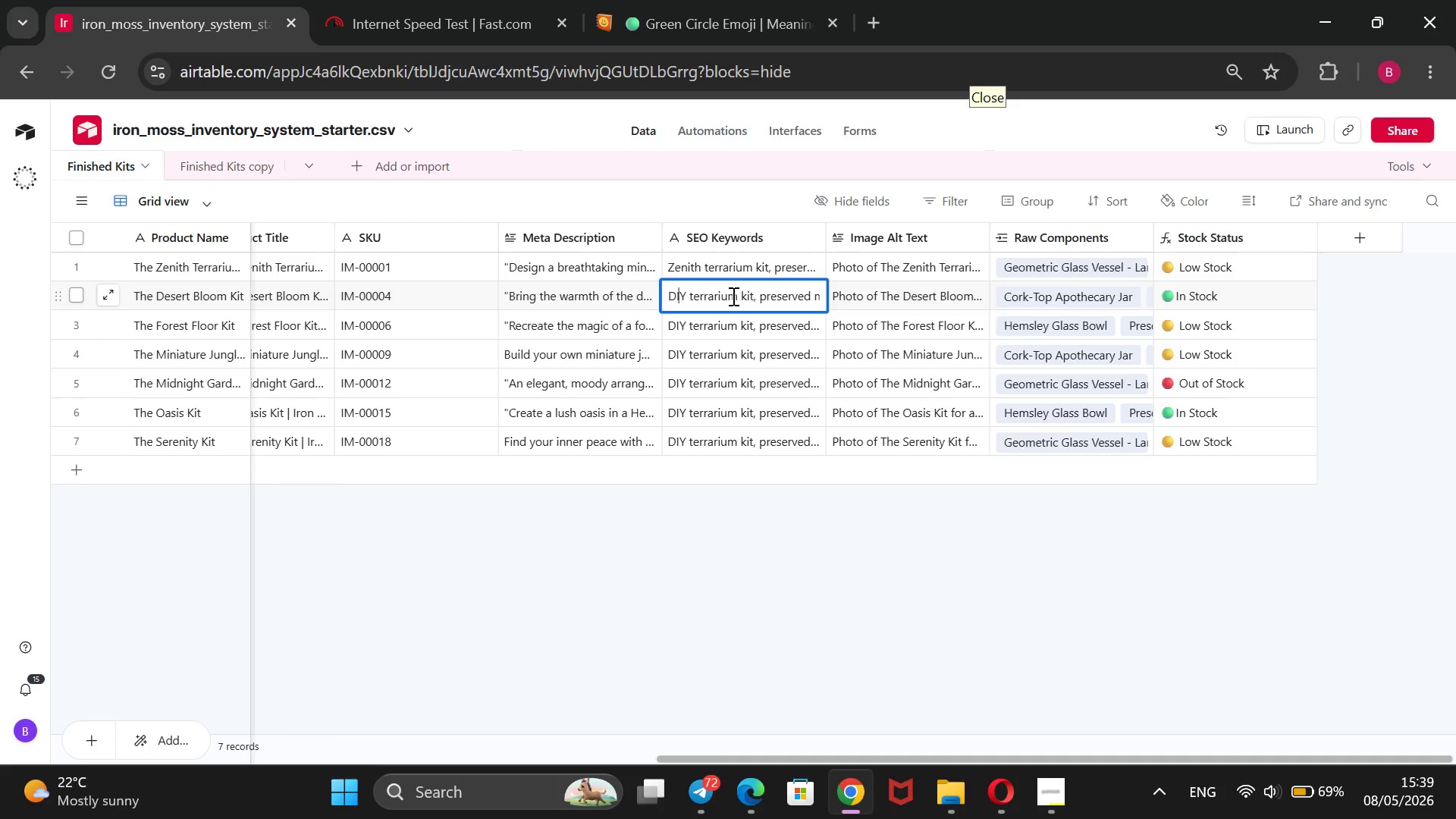 
key(ArrowRight)
 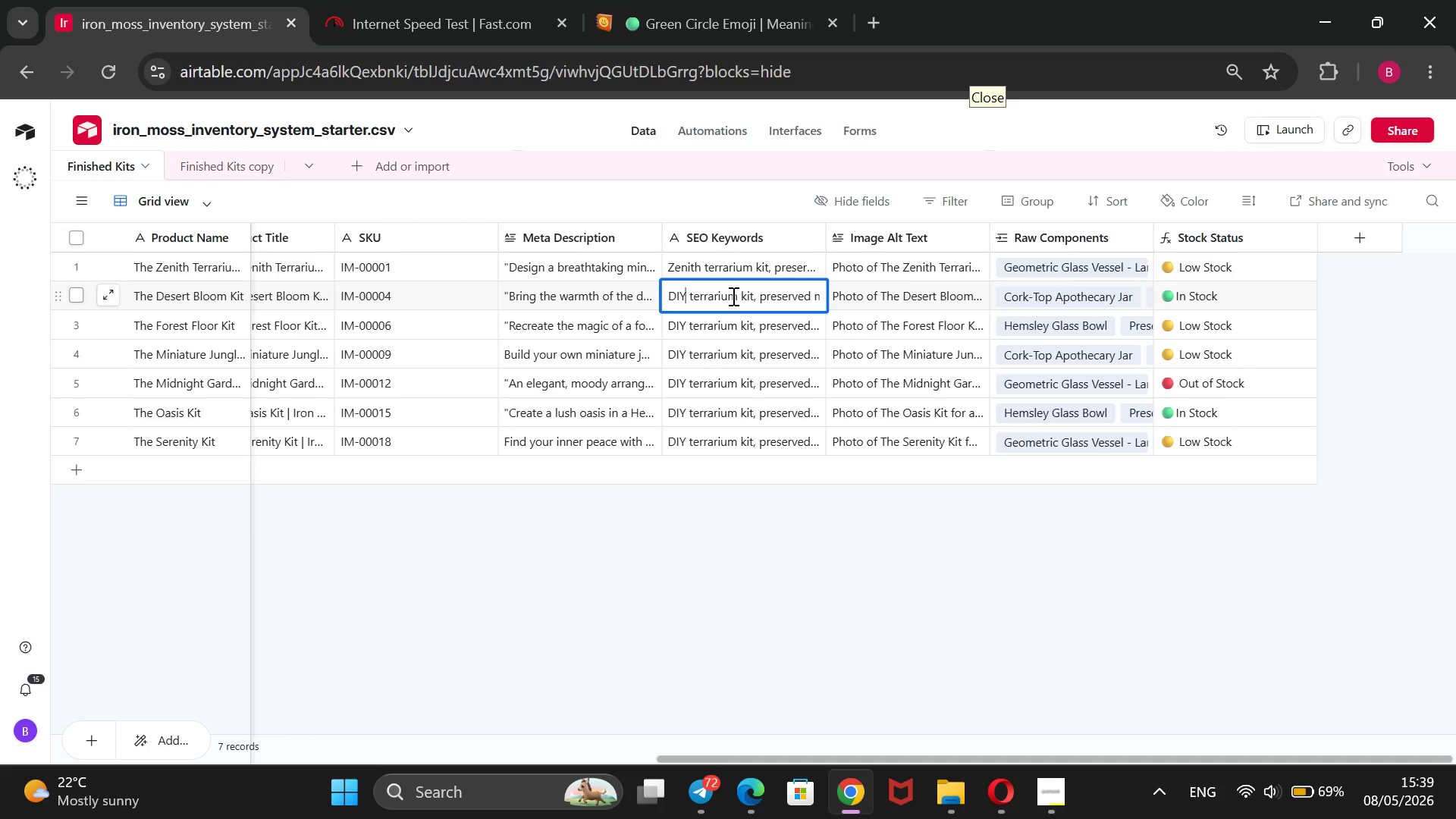 
key(ArrowRight)
 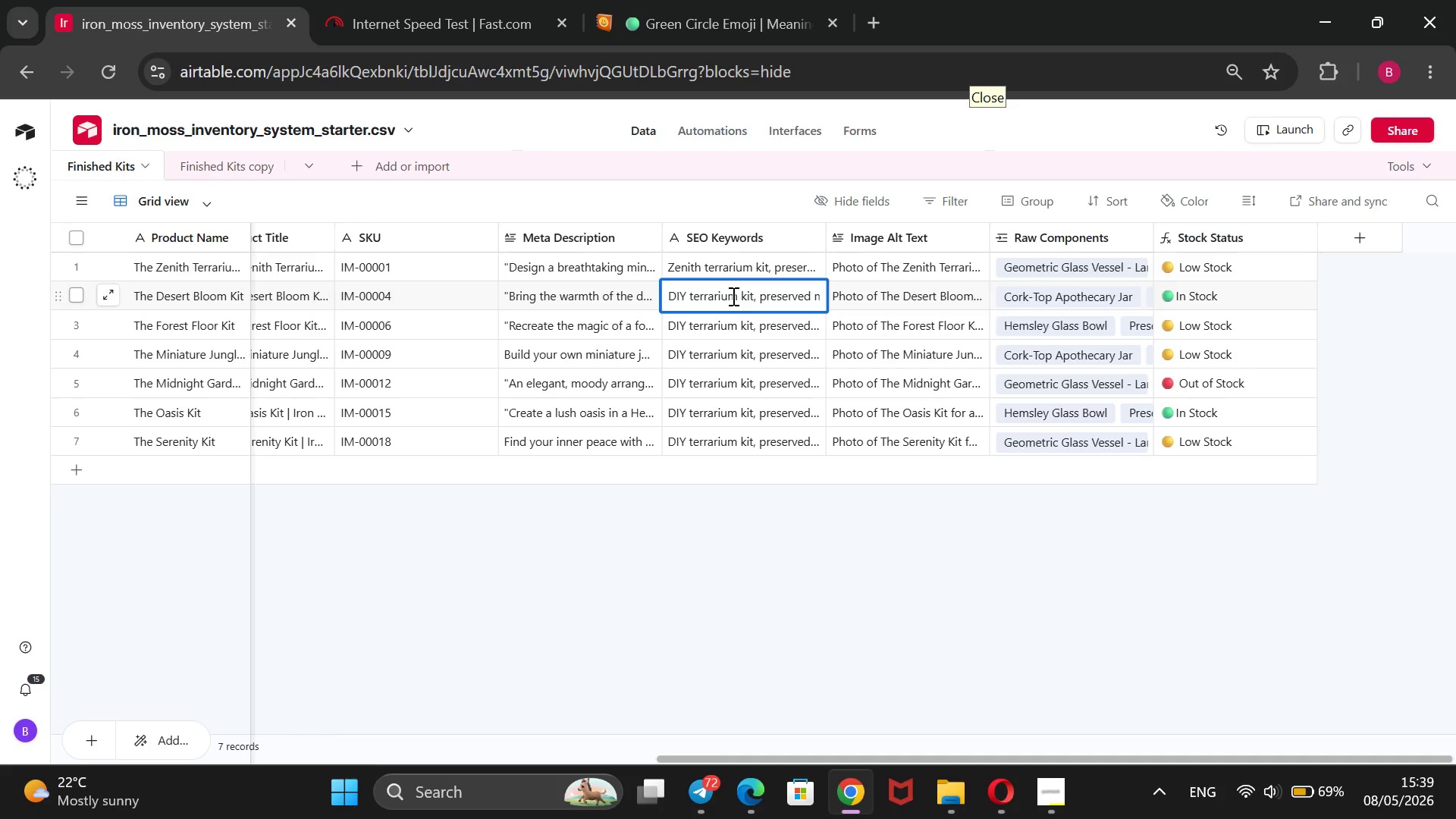 
key(Backspace)
key(Backspace)
key(Backspace)
type(De)
key(Backspace)
key(Backspace)
type(desert)
 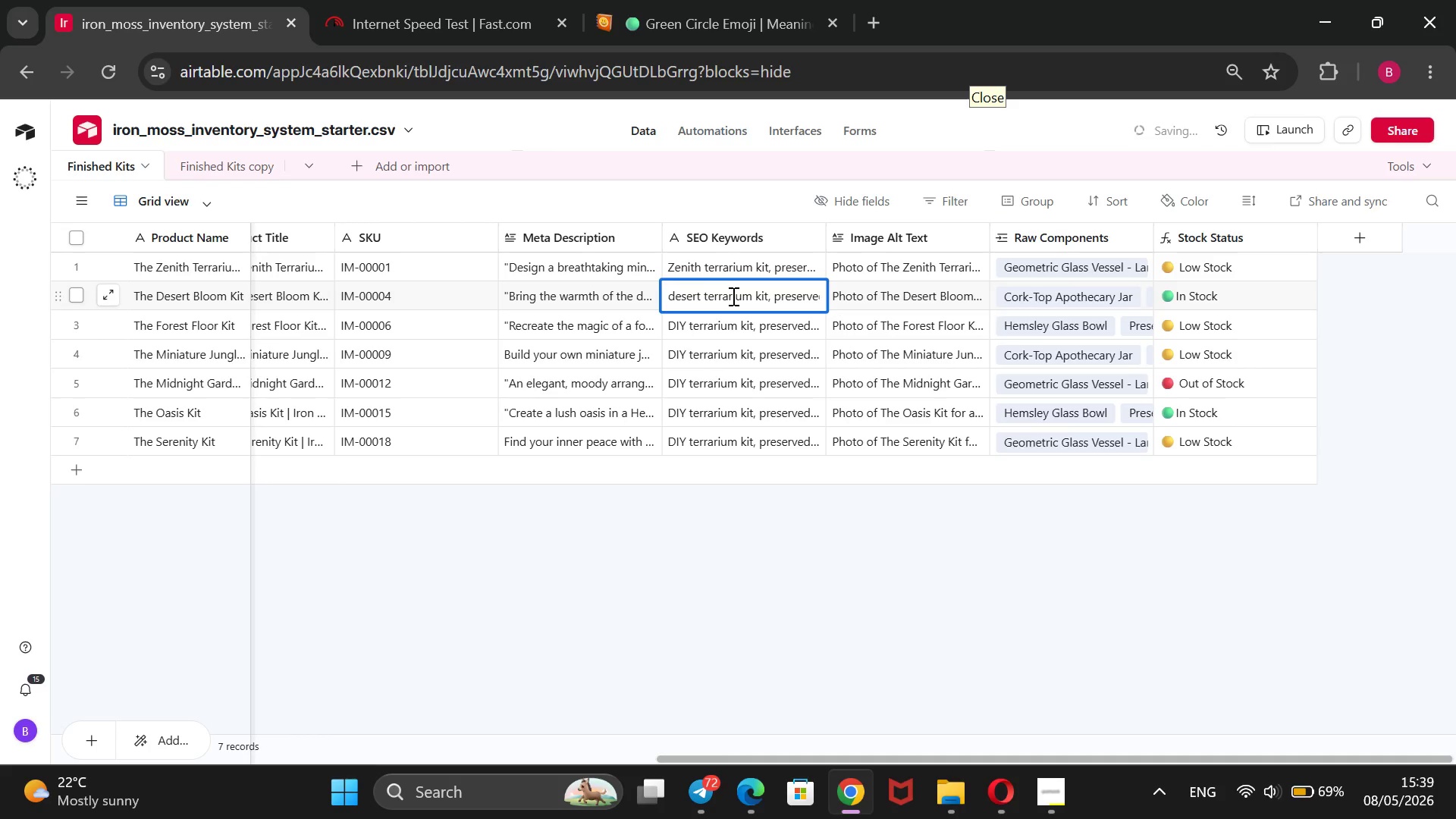 
hold_key(key=ArrowRight, duration=1.28)
 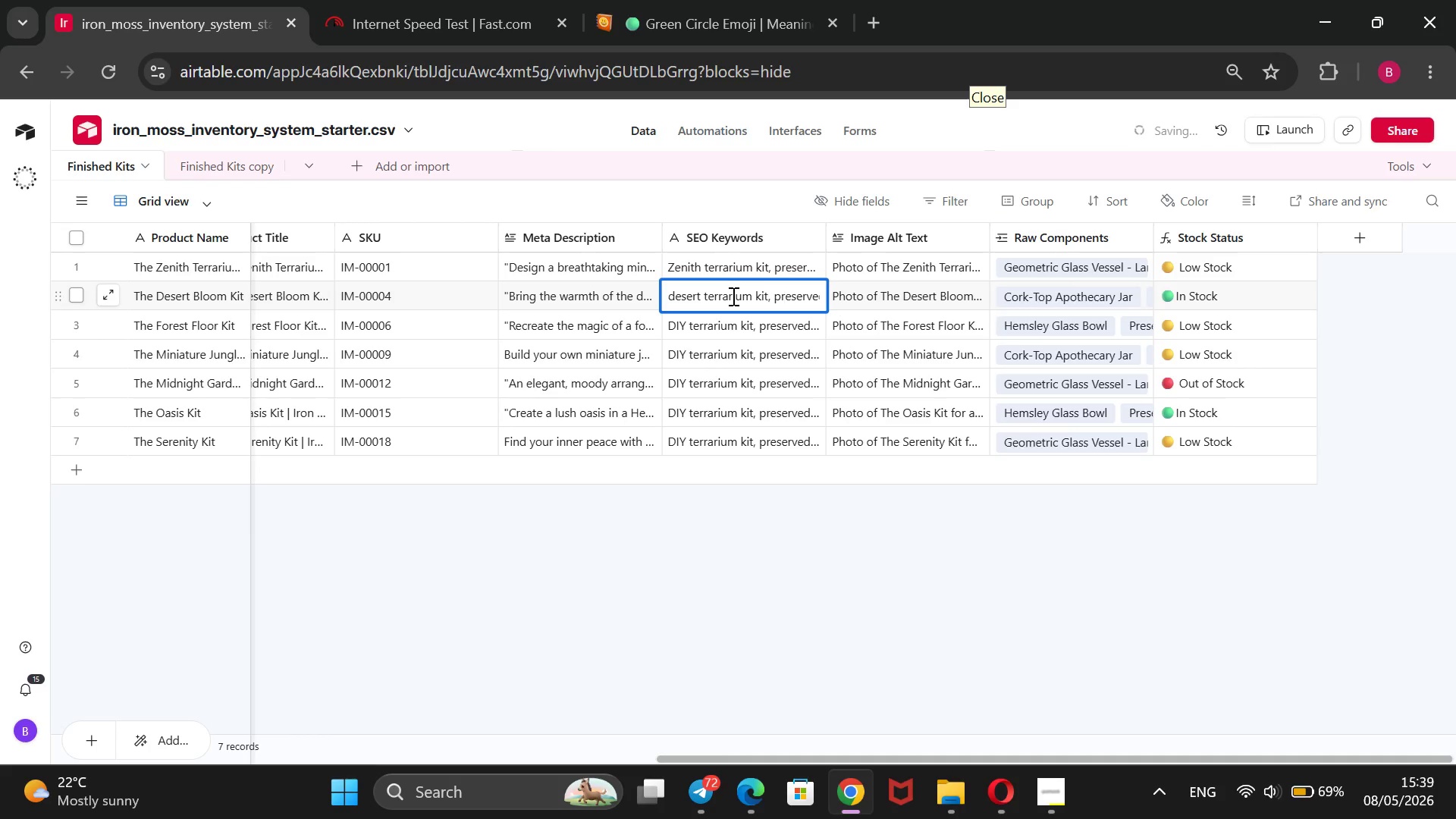 
hold_key(key=ArrowRight, duration=1.17)
 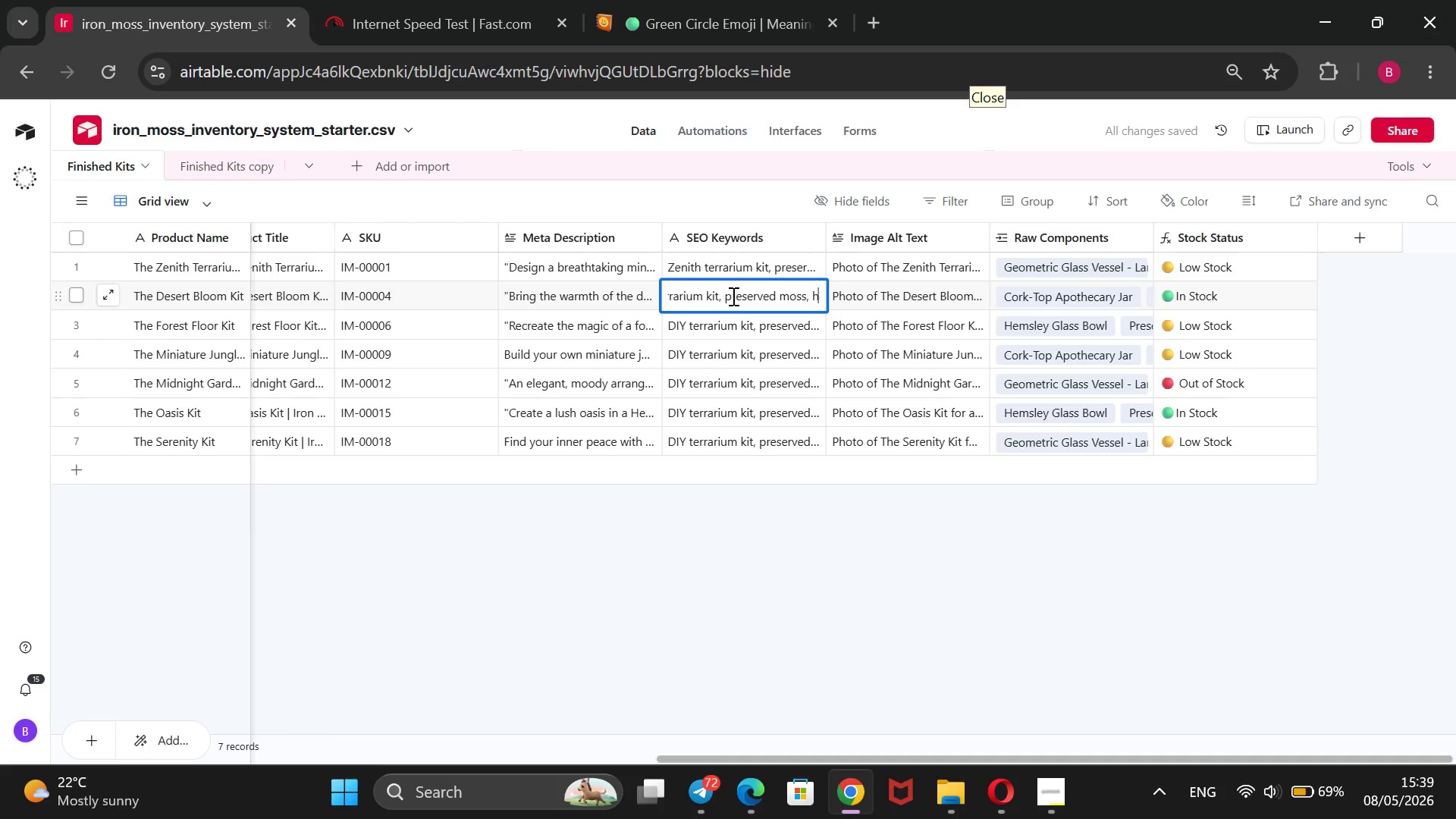 
key(ArrowLeft)
 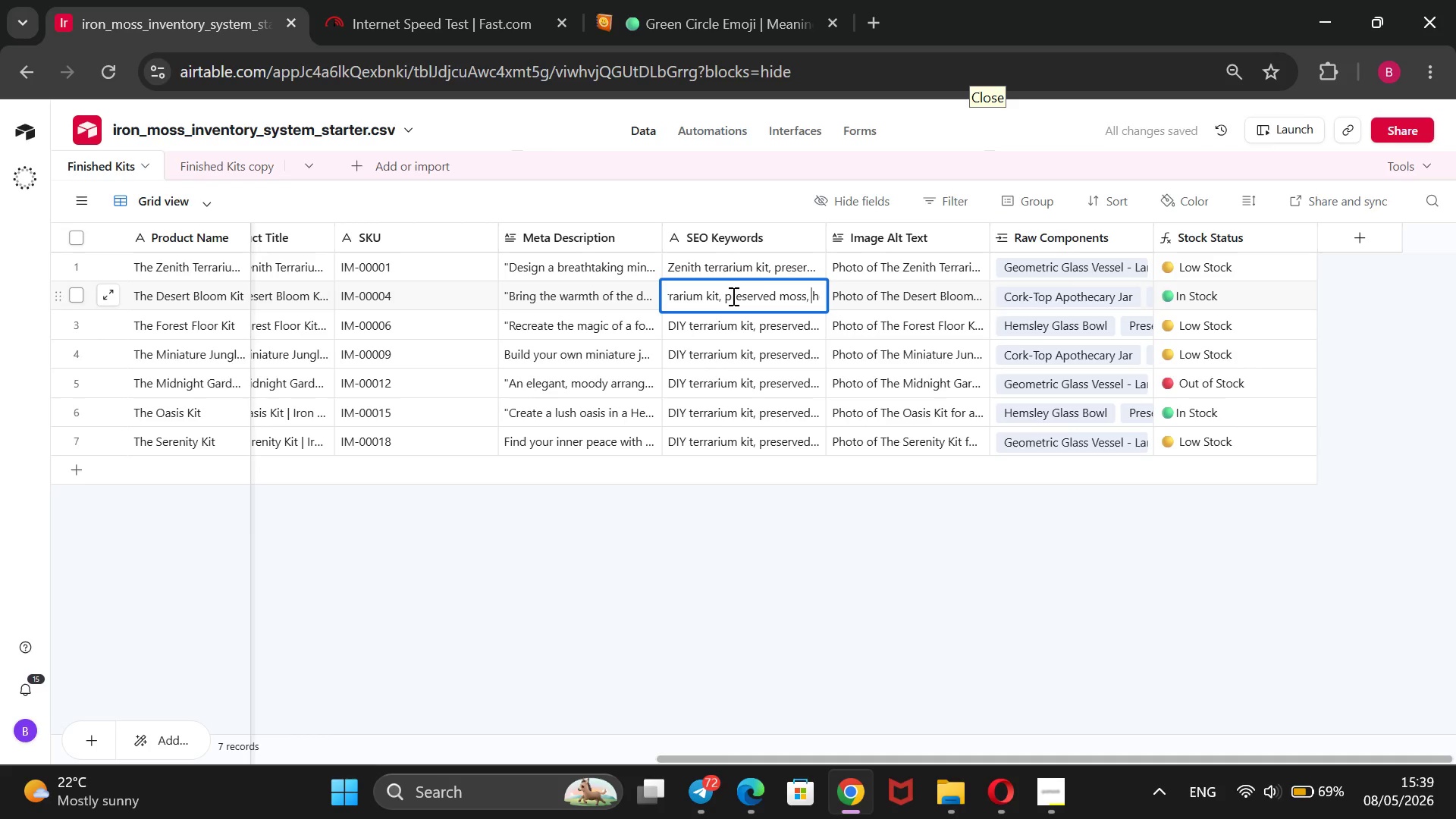 
key(ArrowLeft)
 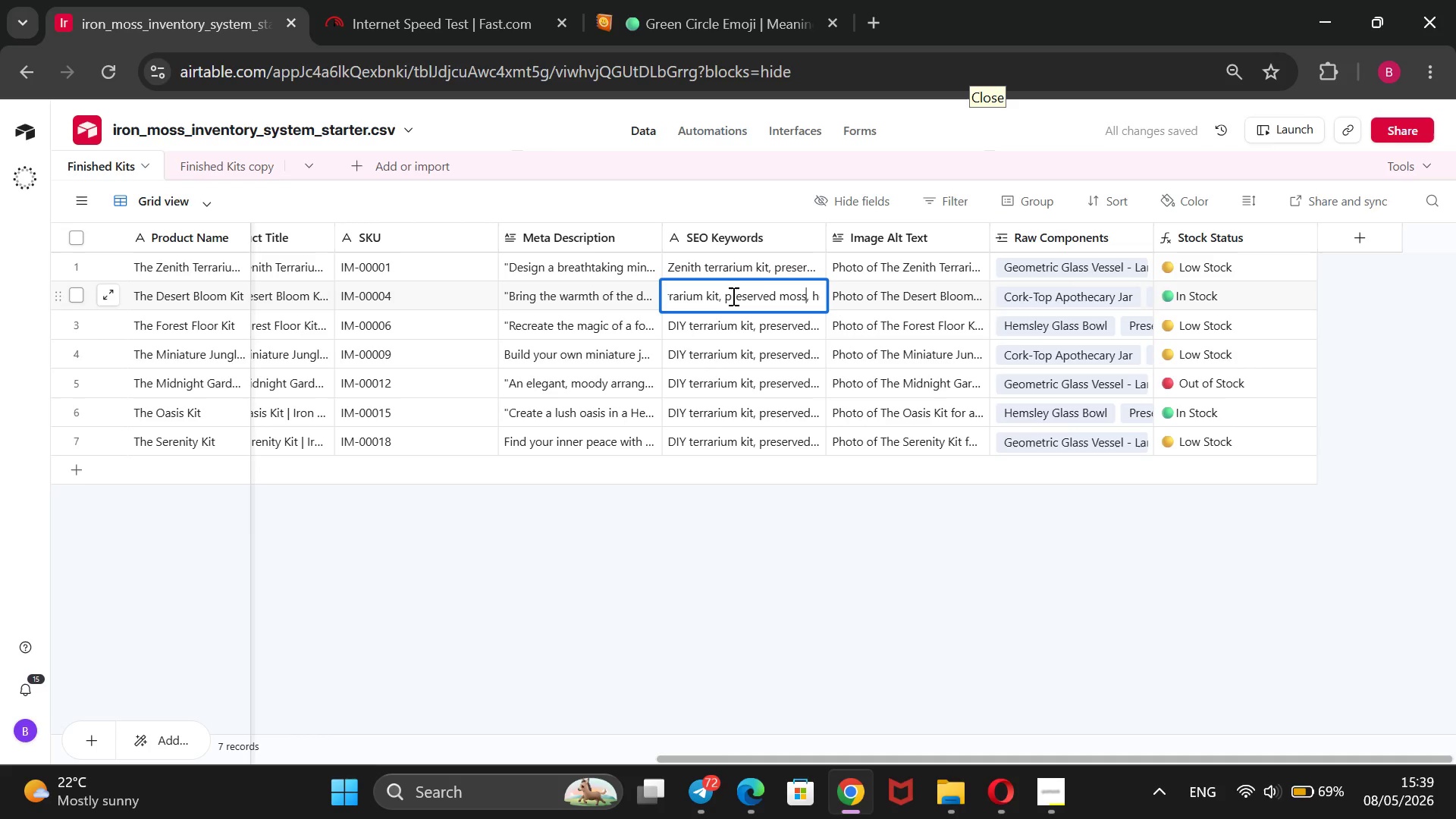 
key(ArrowLeft)
 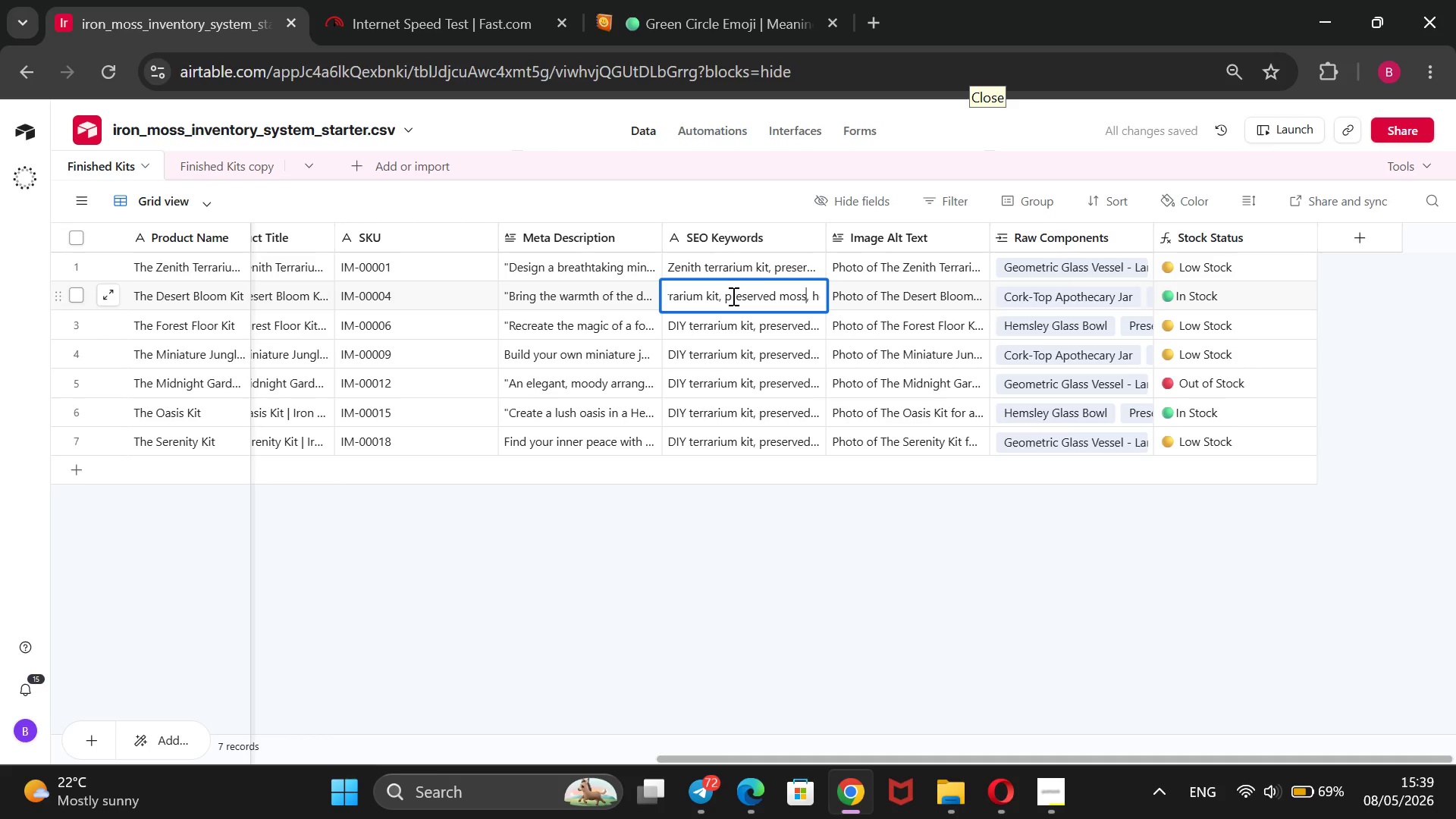 
hold_key(key=Backspace, duration=0.83)
 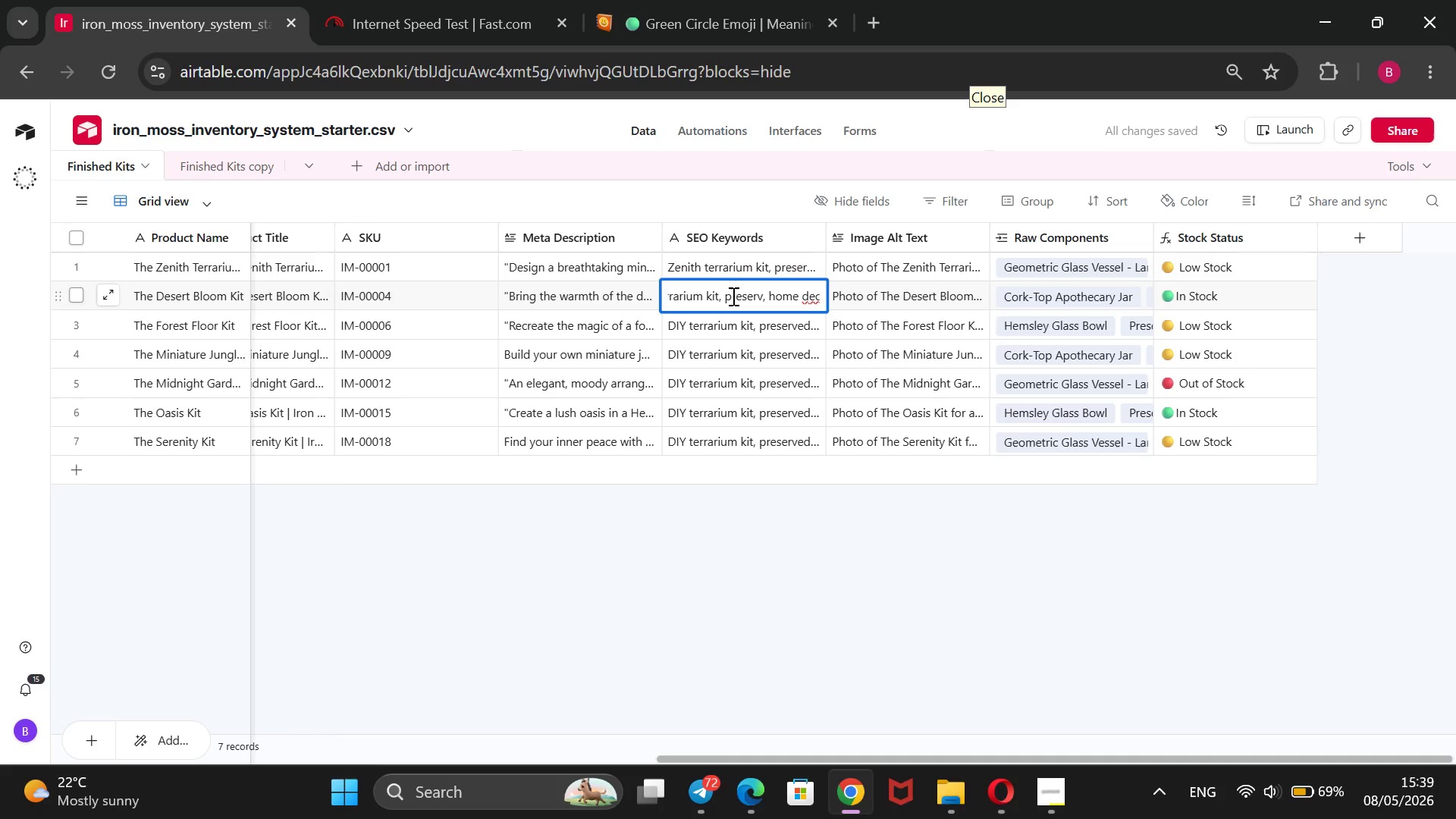 
key(Backspace)
key(Backspace)
key(Backspace)
key(Backspace)
key(Backspace)
key(Backspace)
key(Backspace)
key(Backspace)
type(reindeer moss)
 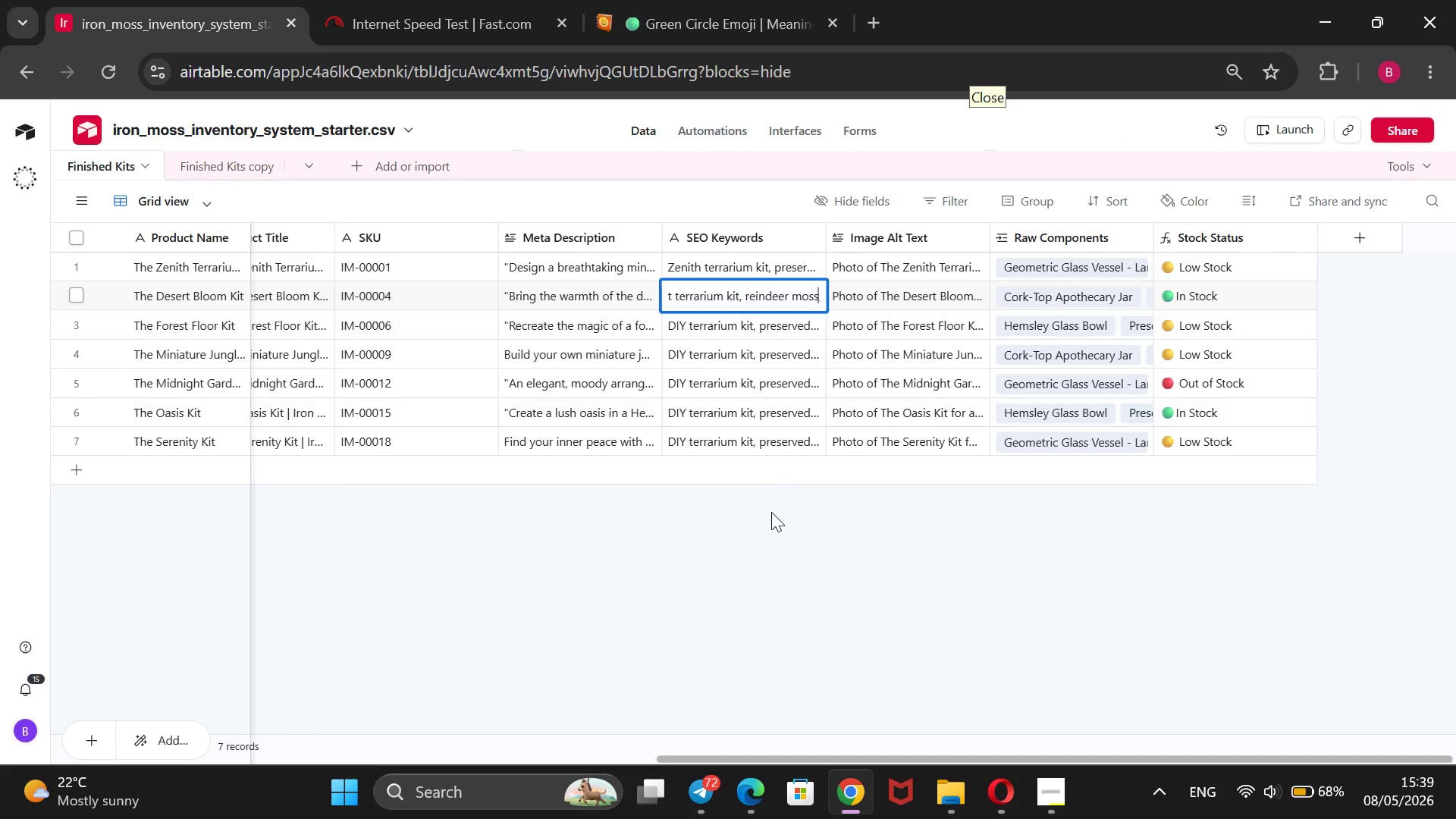 
left_click([770, 522])
 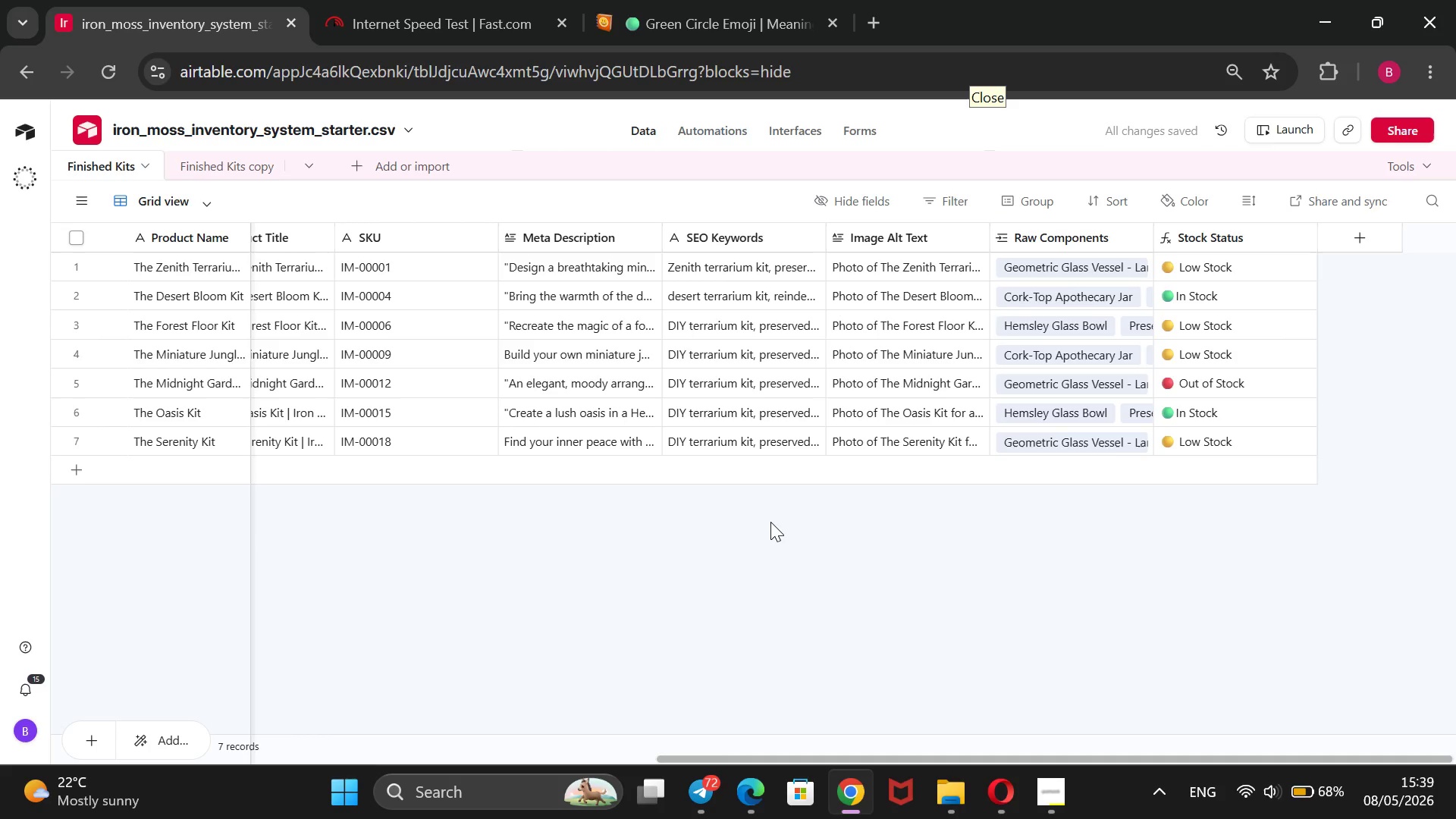 
wait(8.03)
 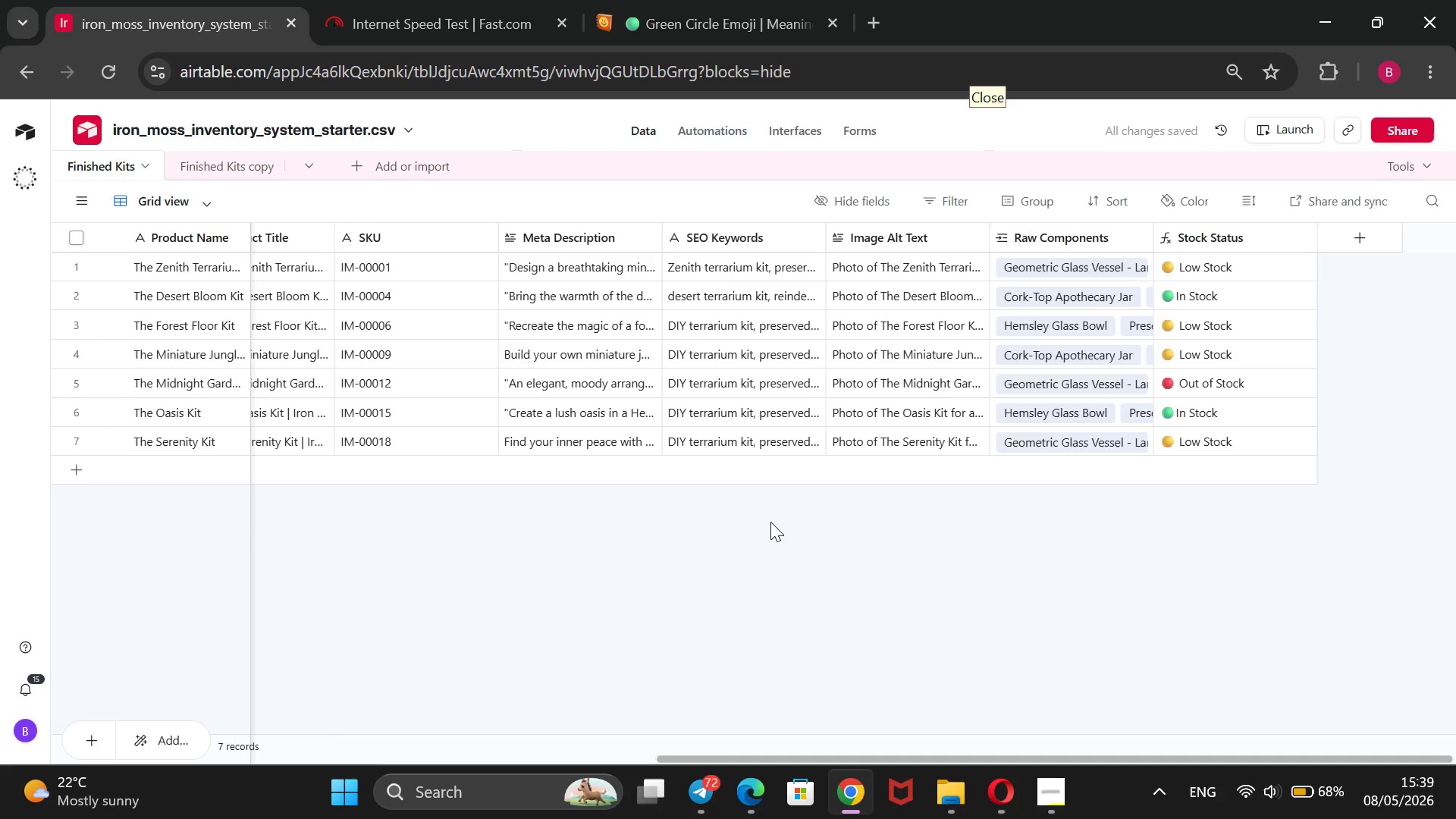 
double_click([704, 322])
 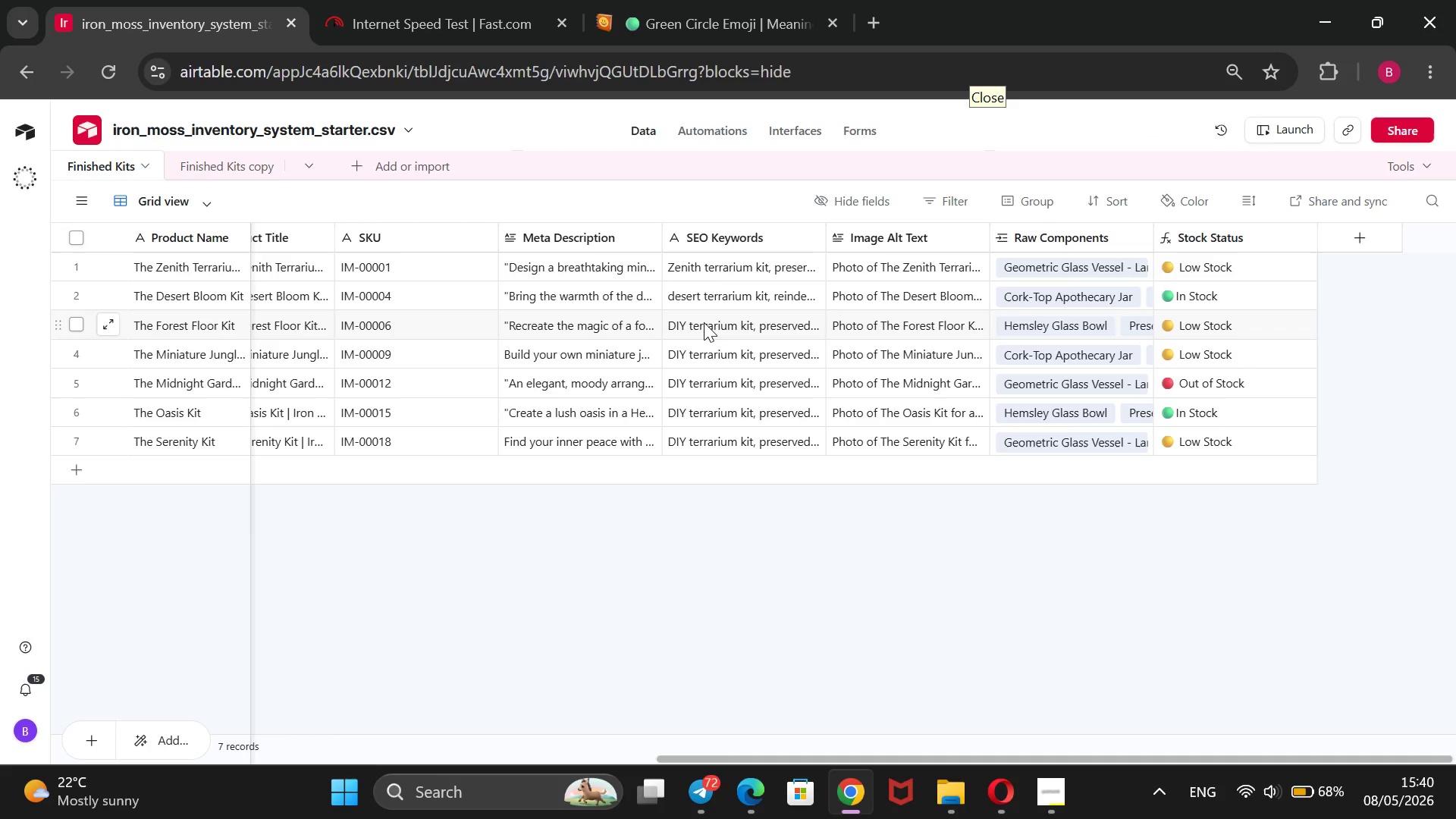 
triple_click([704, 322])
 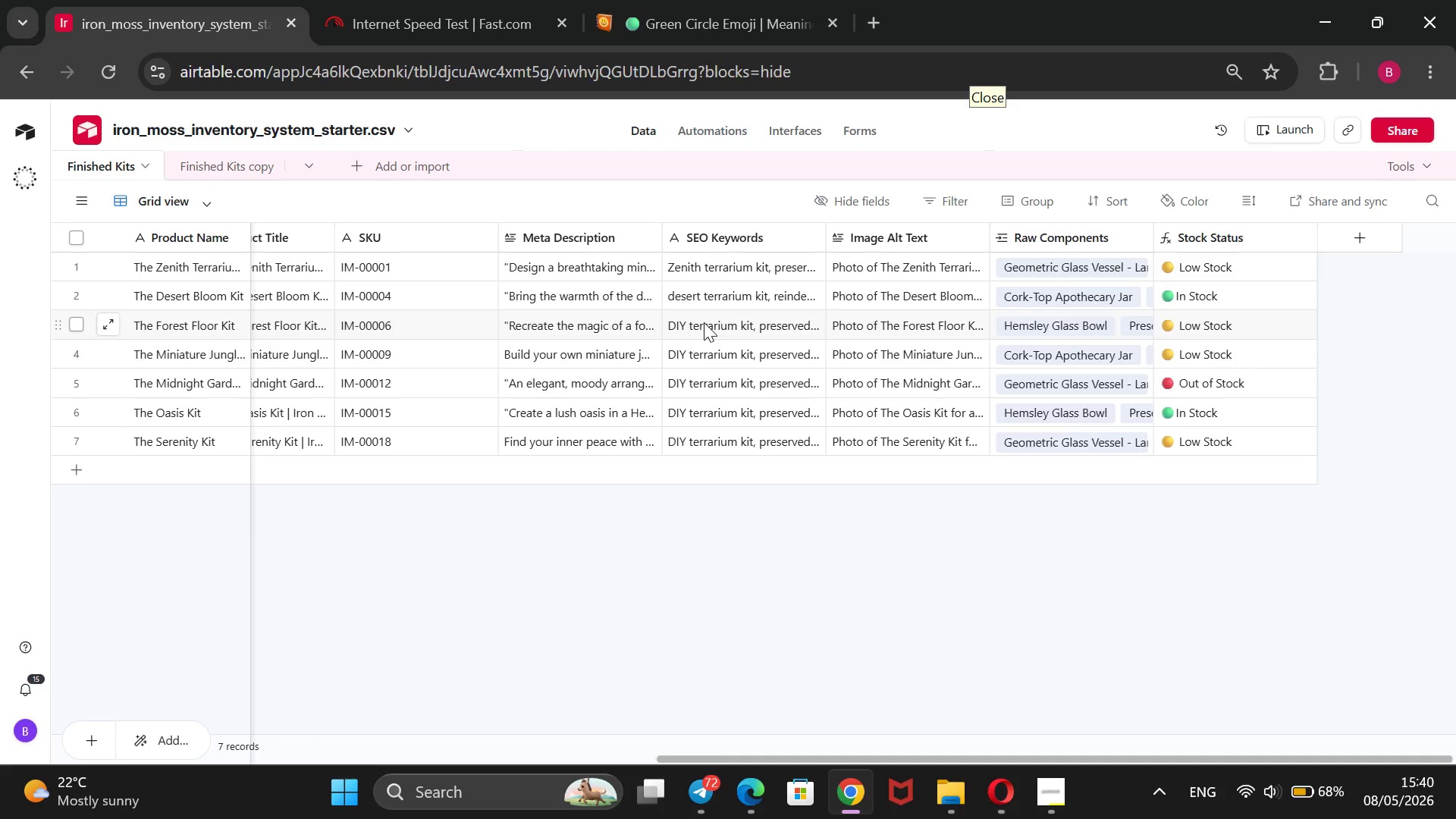 
triple_click([704, 322])
 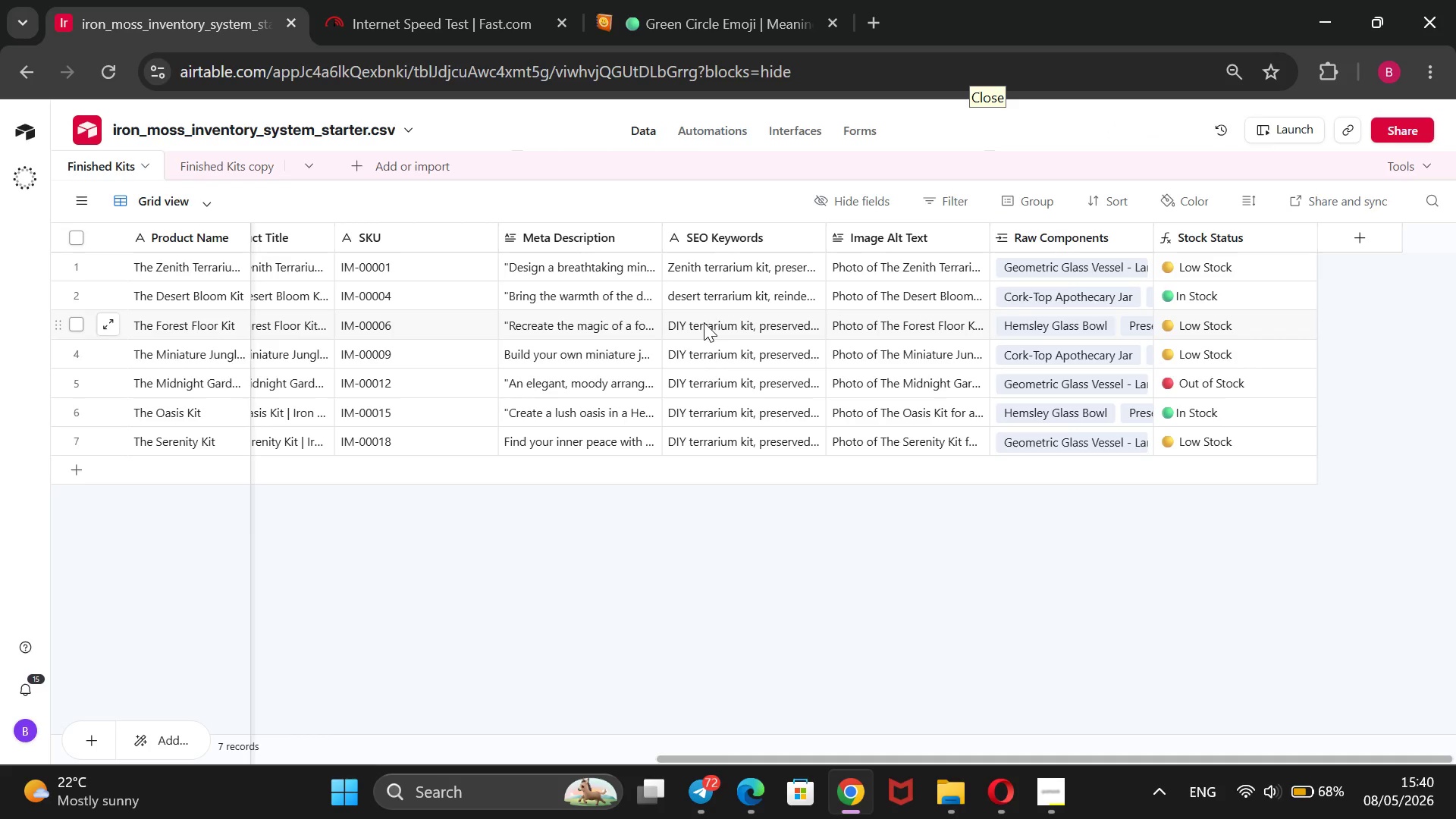 
wait(5.31)
 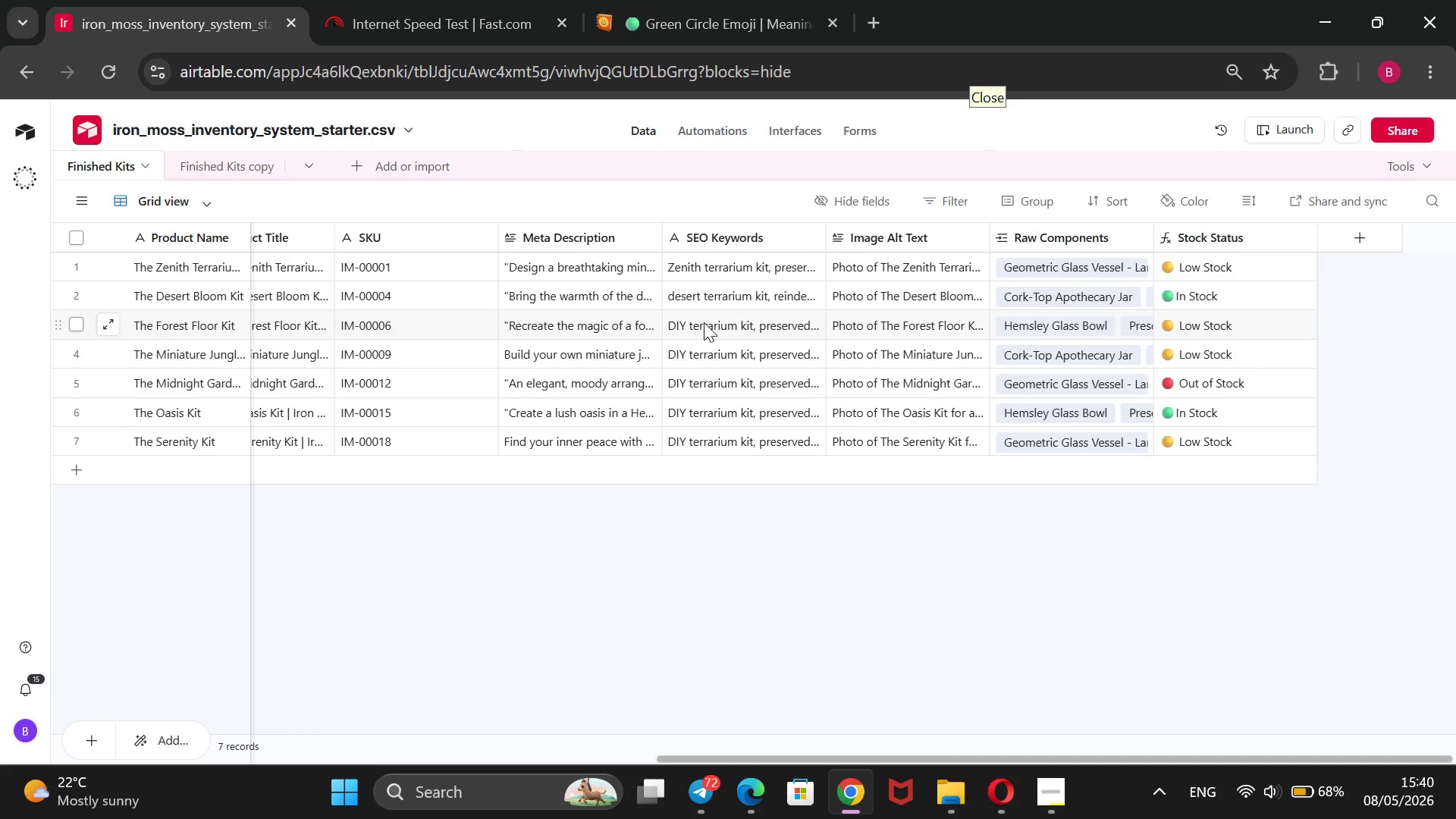 
left_click([704, 322])
 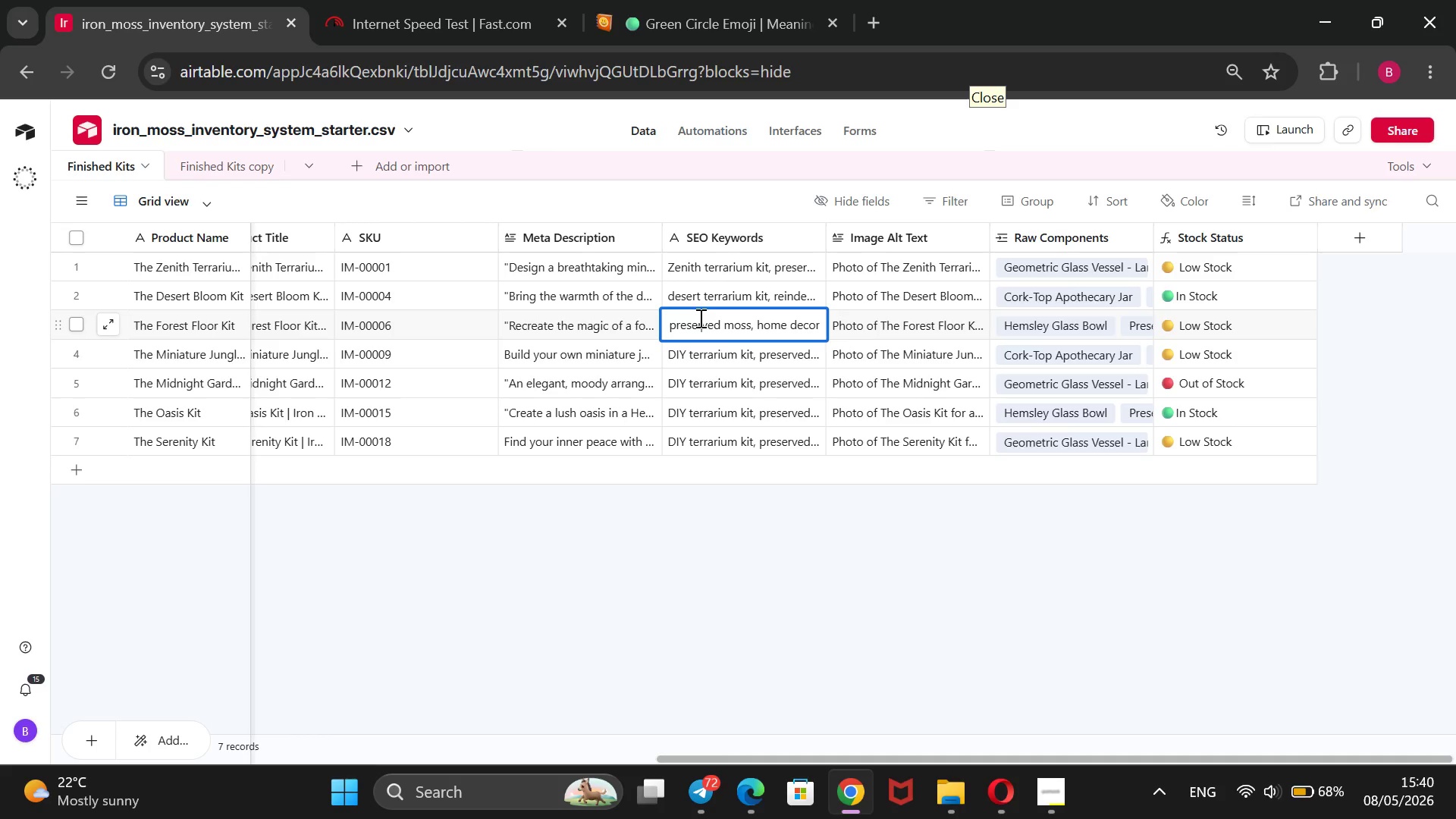 
scroll: coordinate [699, 318], scroll_direction: up, amount: 2.0
 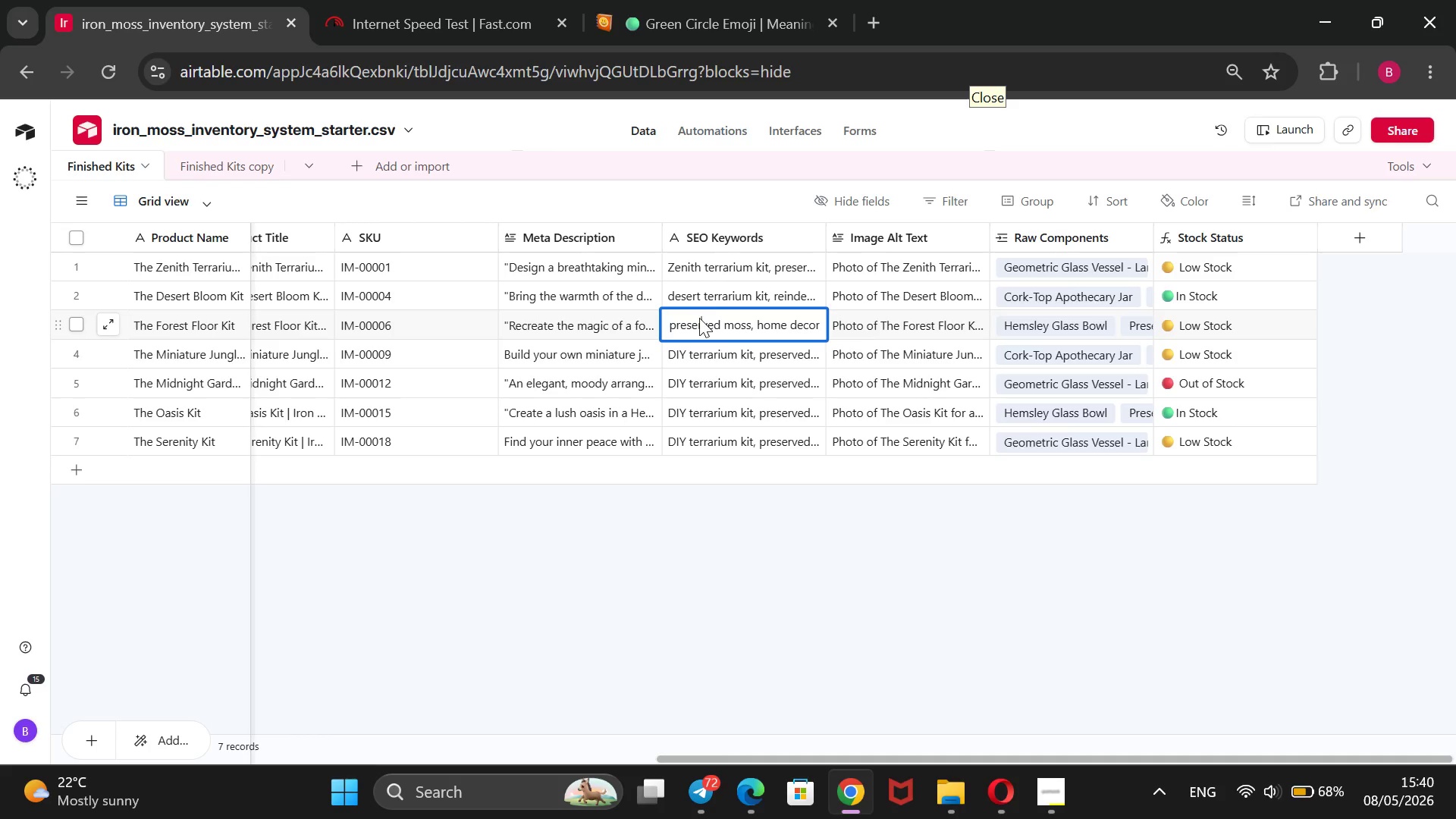 
hold_key(key=ArrowLeft, duration=0.95)
 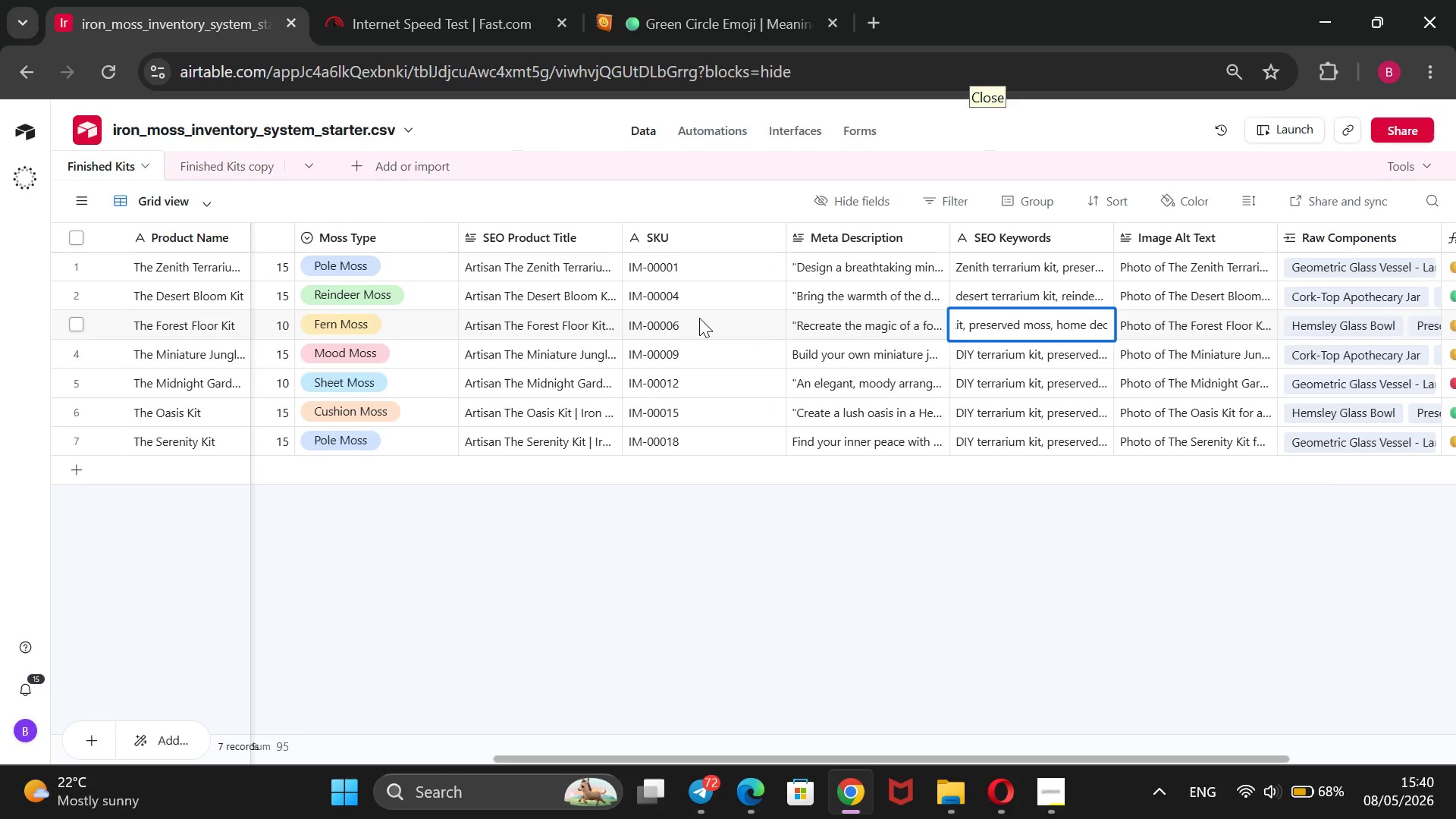 
hold_key(key=ArrowLeft, duration=1.5)
 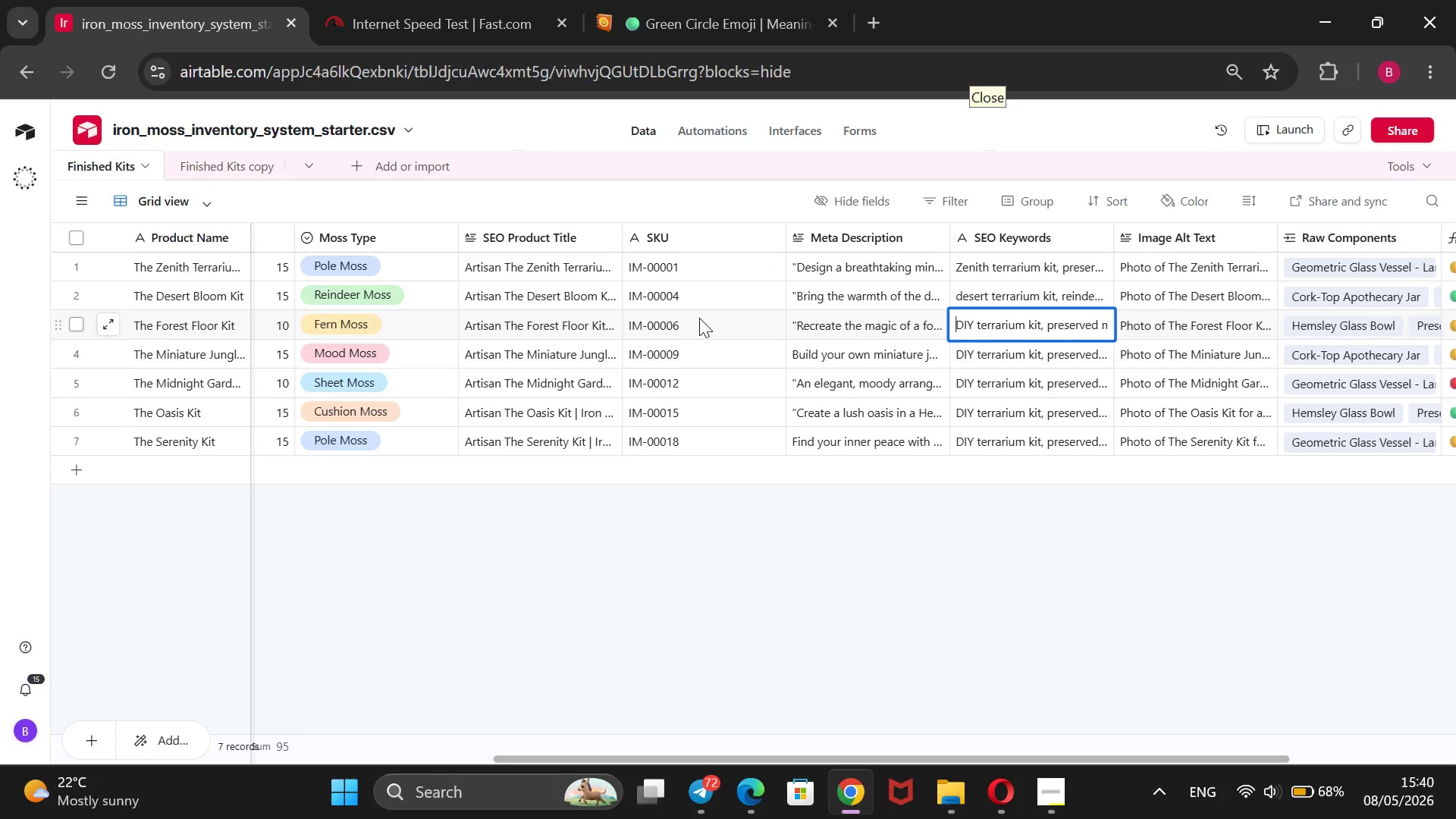 
key(ArrowLeft)
 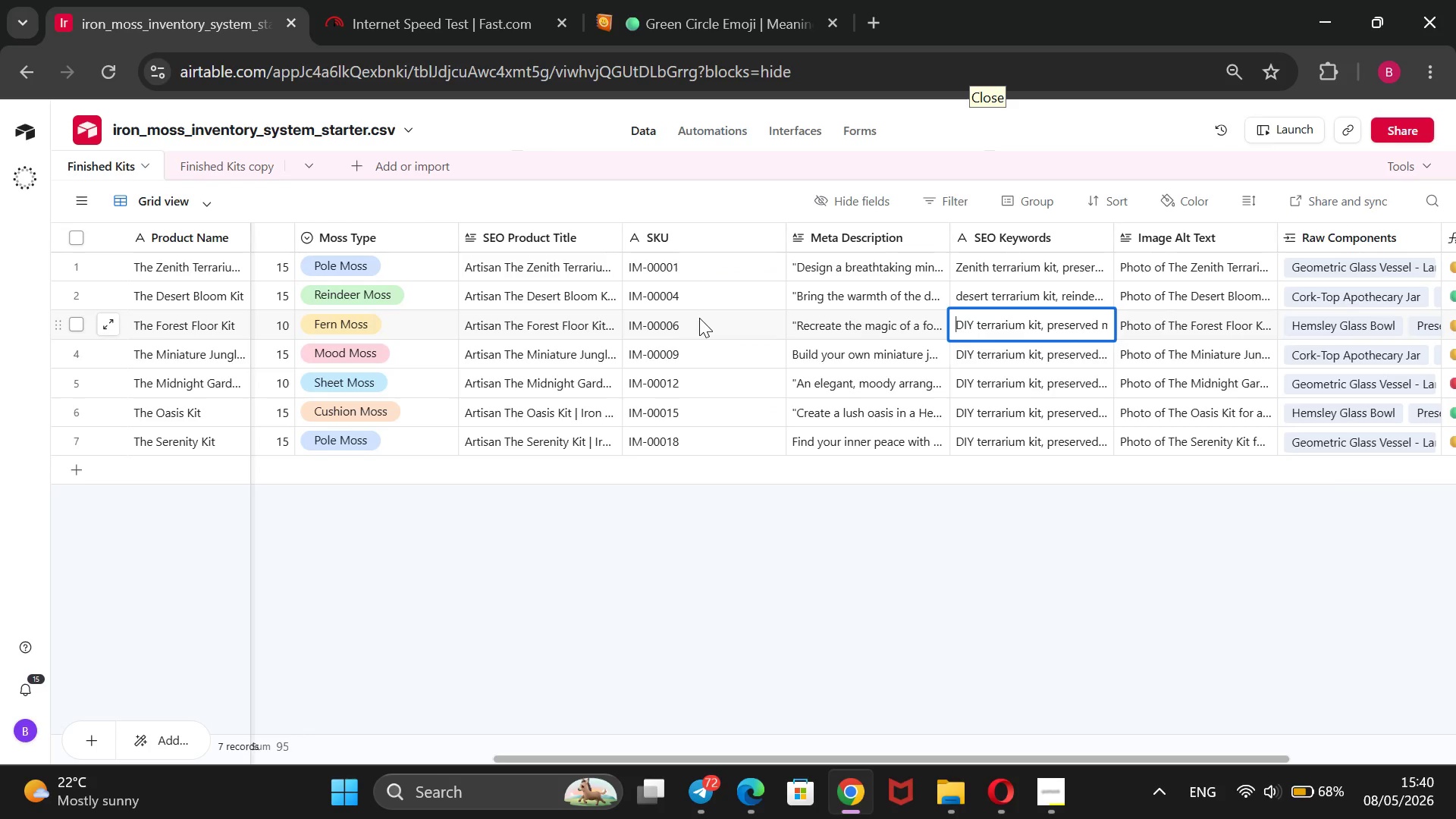 
key(ArrowLeft)
 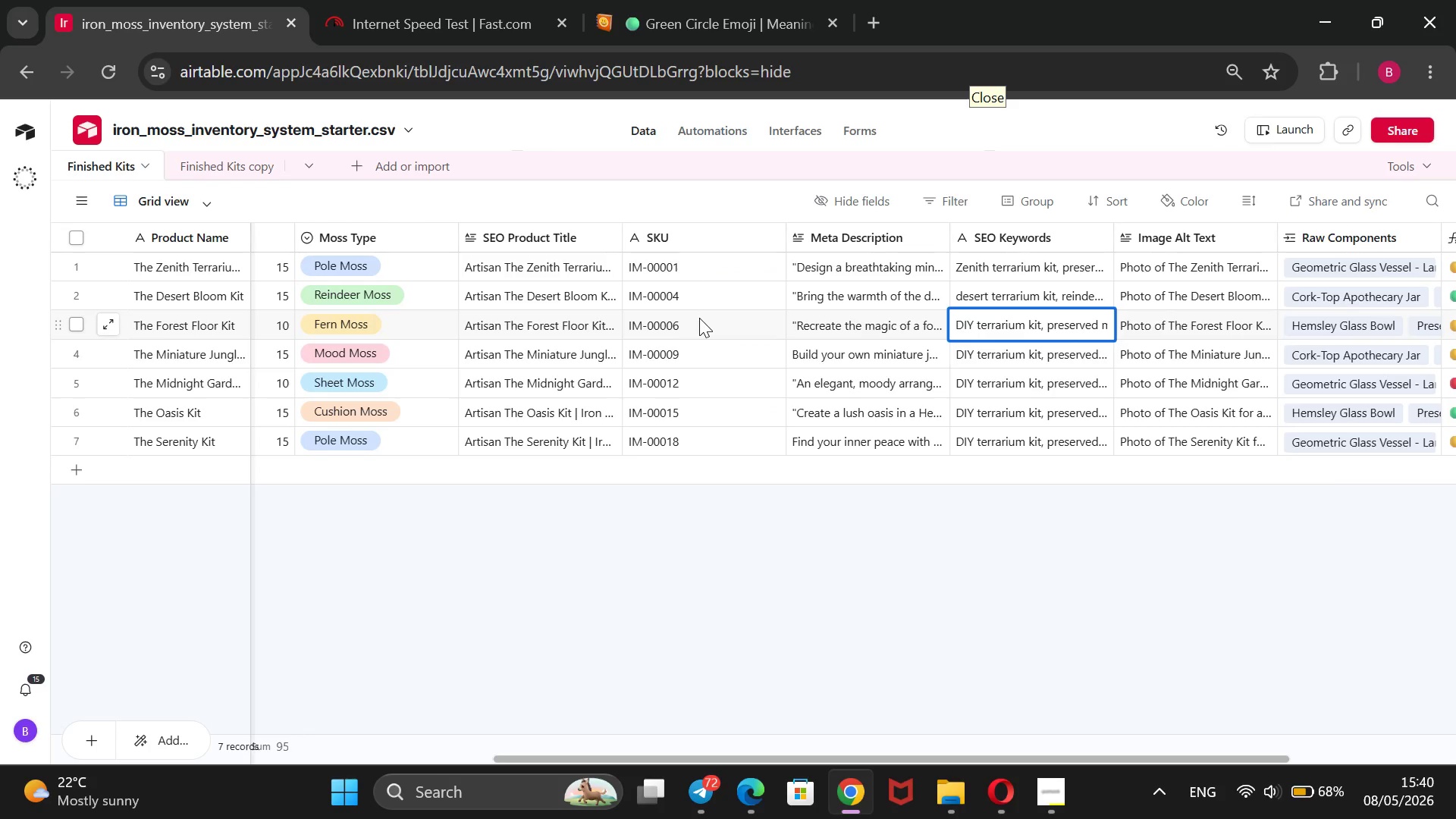 
key(ArrowLeft)
 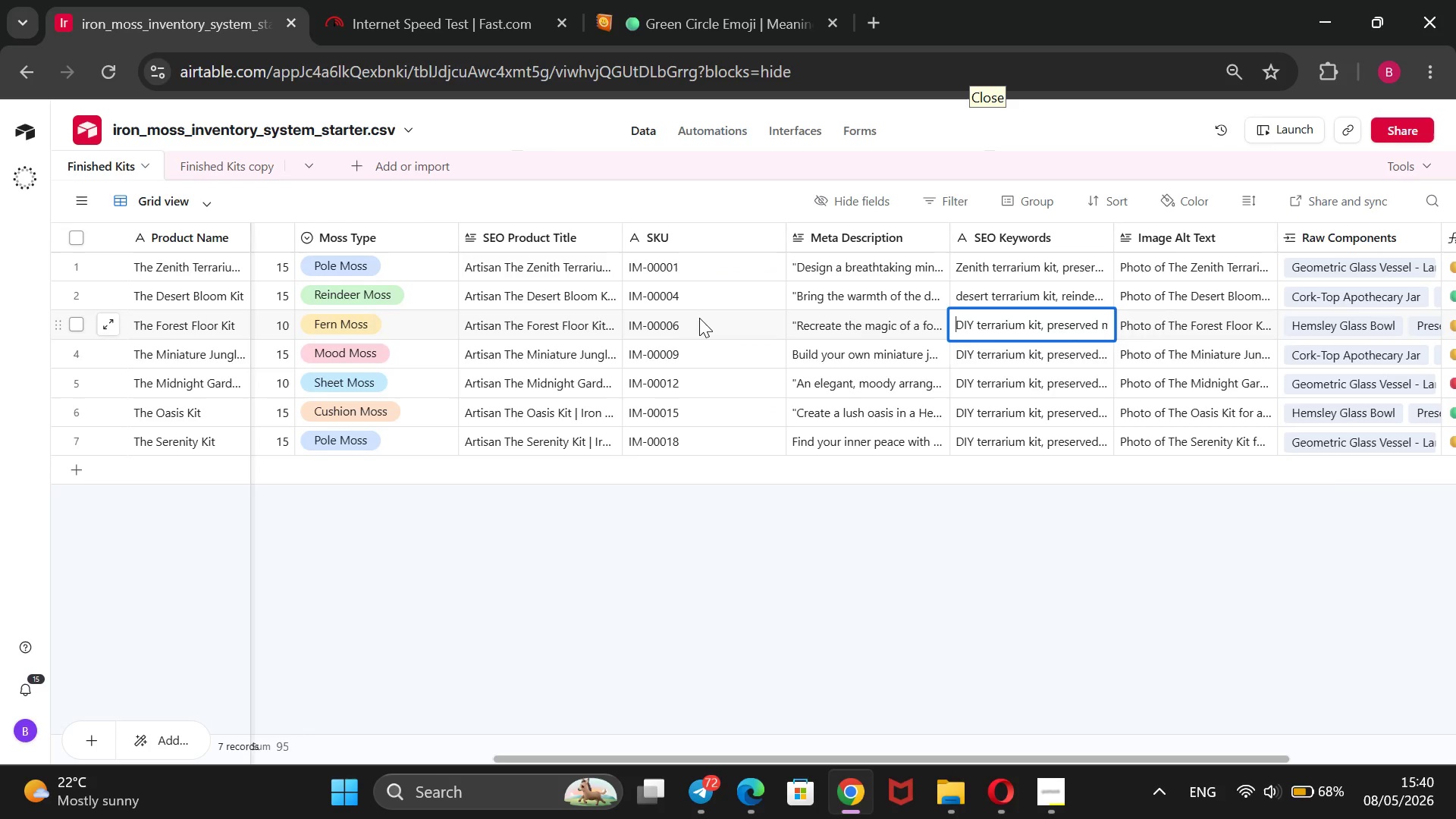 
key(ArrowRight)
 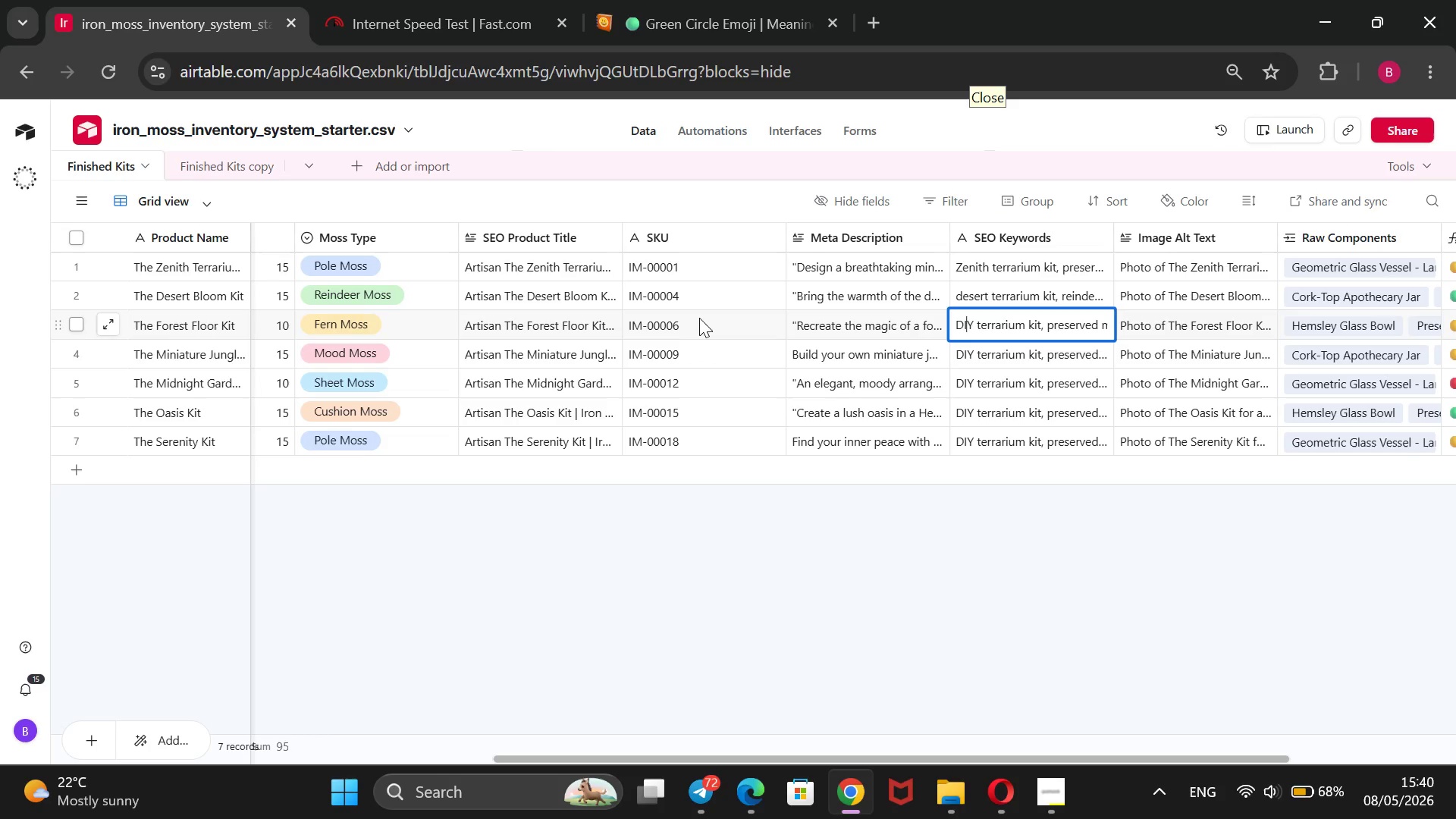 
key(ArrowRight)
 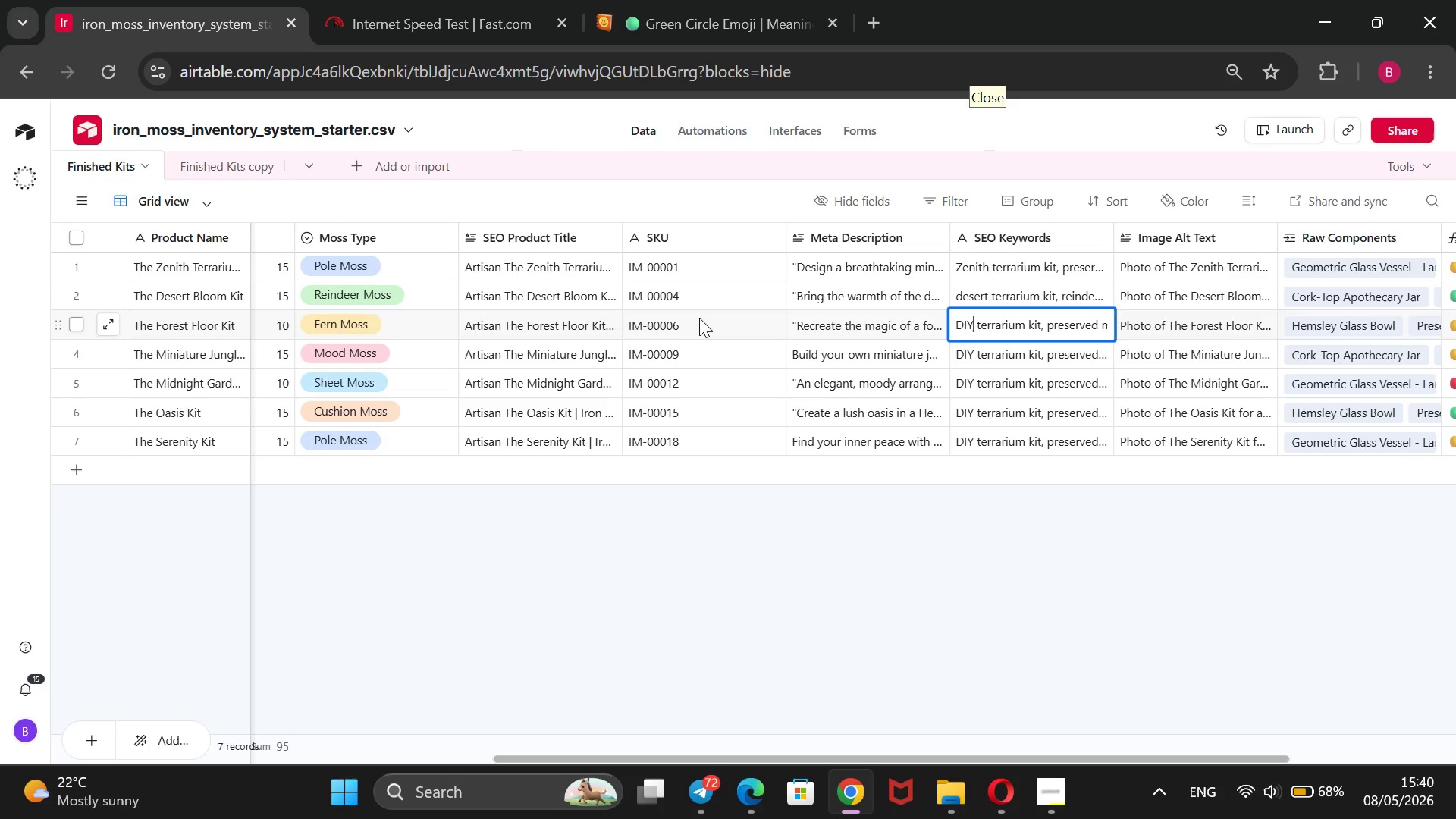 
key(ArrowRight)
 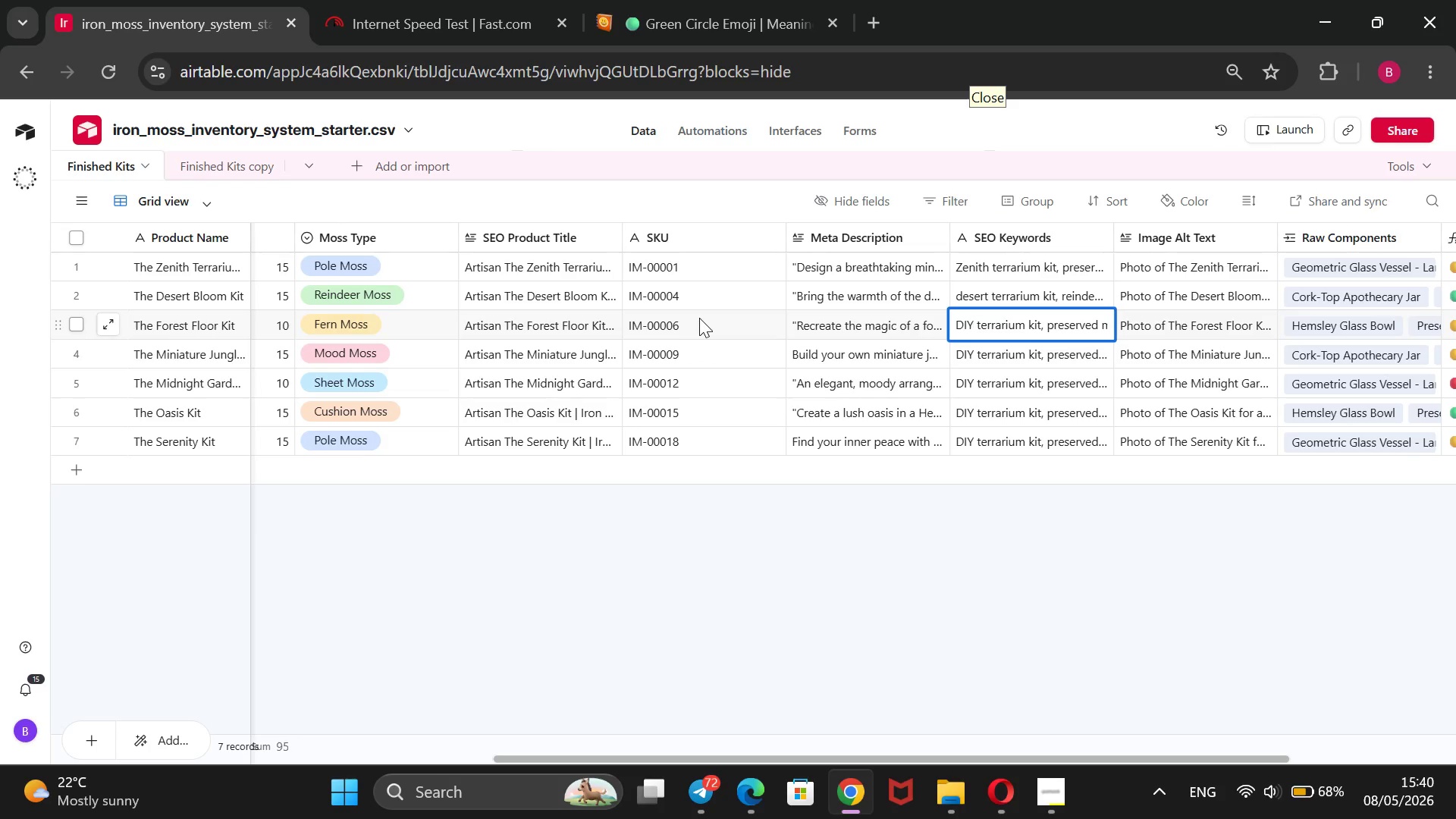 
key(Backspace)
key(Backspace)
key(Backspace)
type(foresr)
key(Backspace)
type(t floor)
 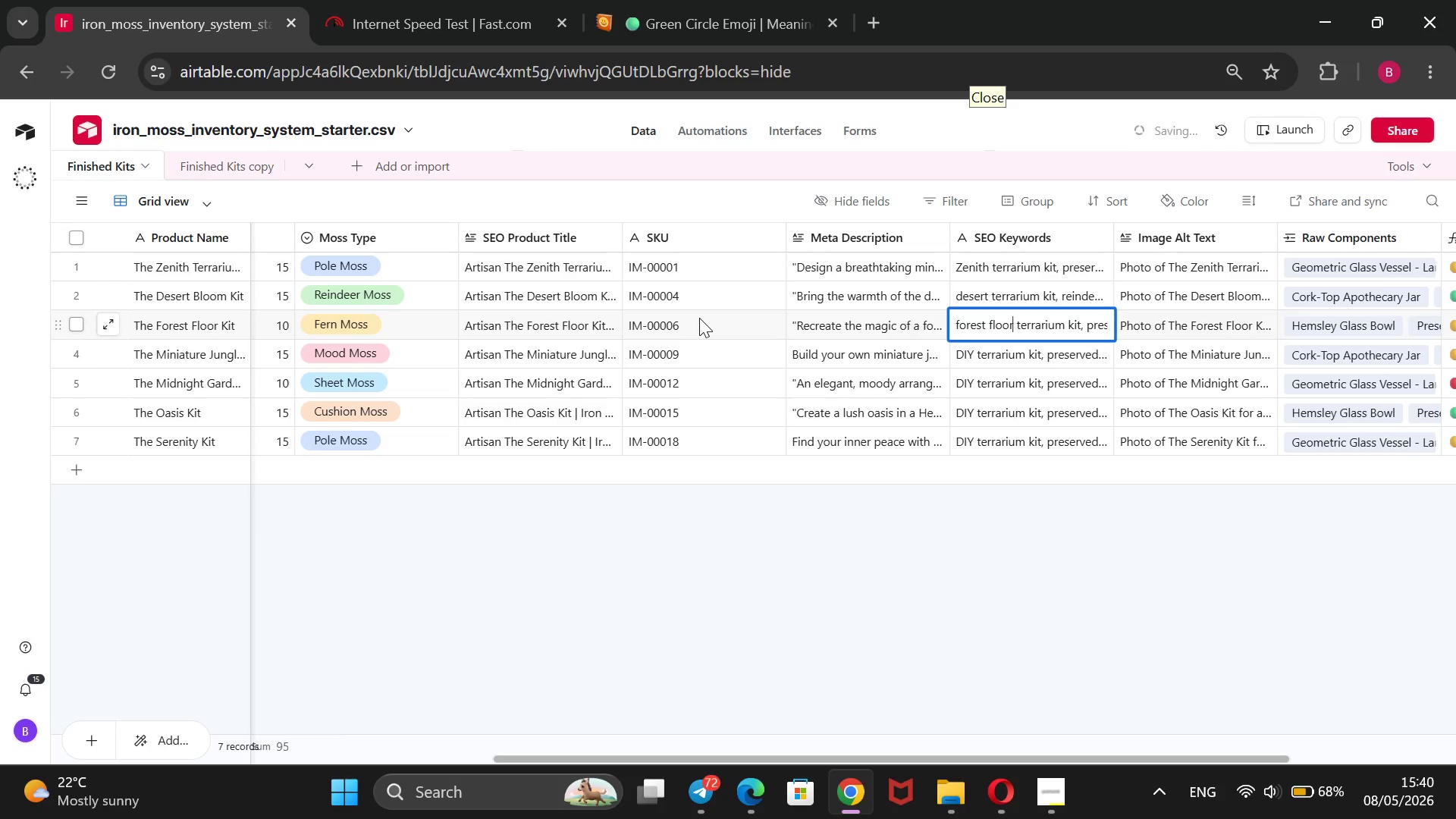 
hold_key(key=ArrowRight, duration=1.5)
 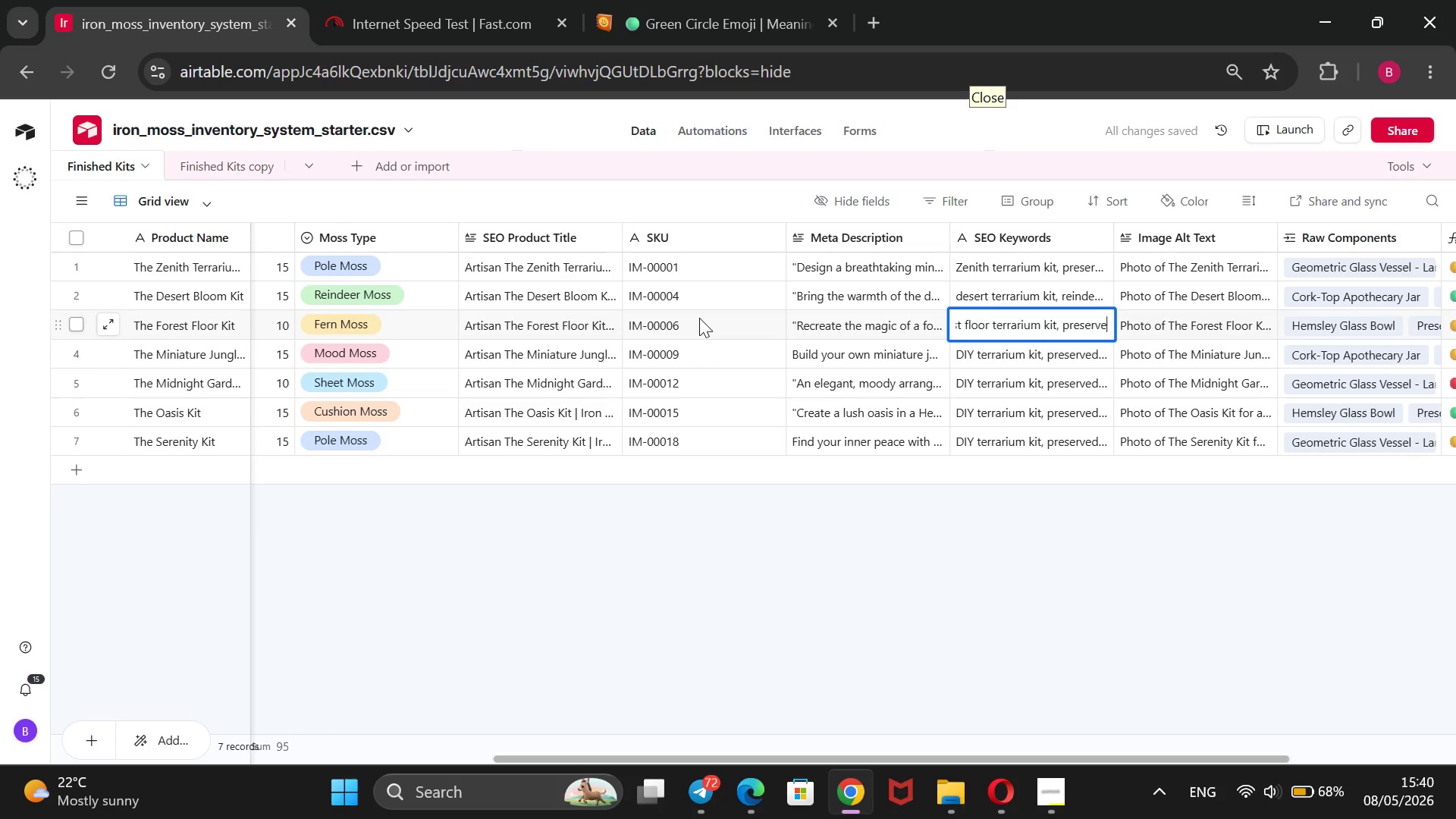 
key(ArrowRight)
 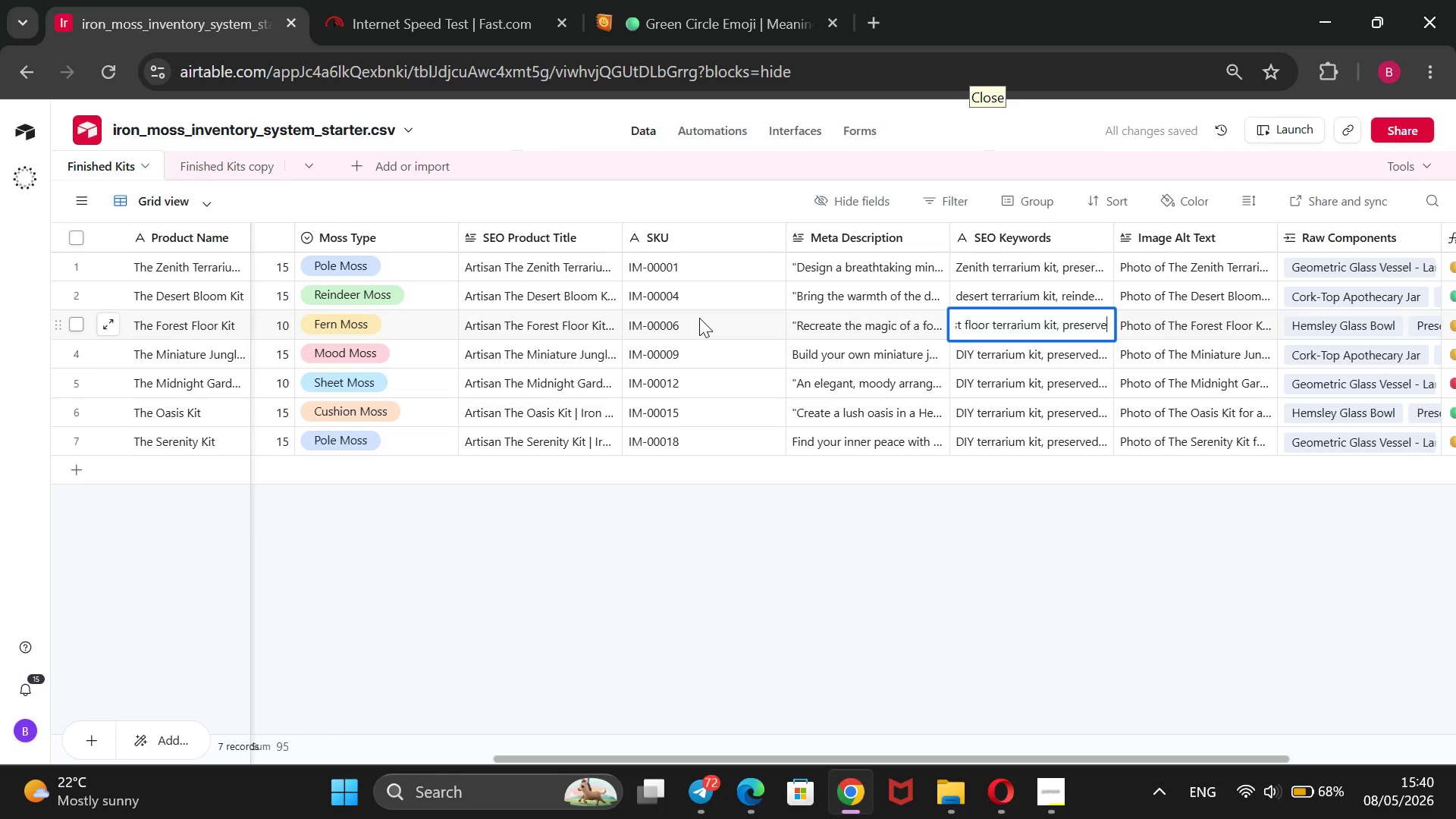 
key(ArrowRight)
 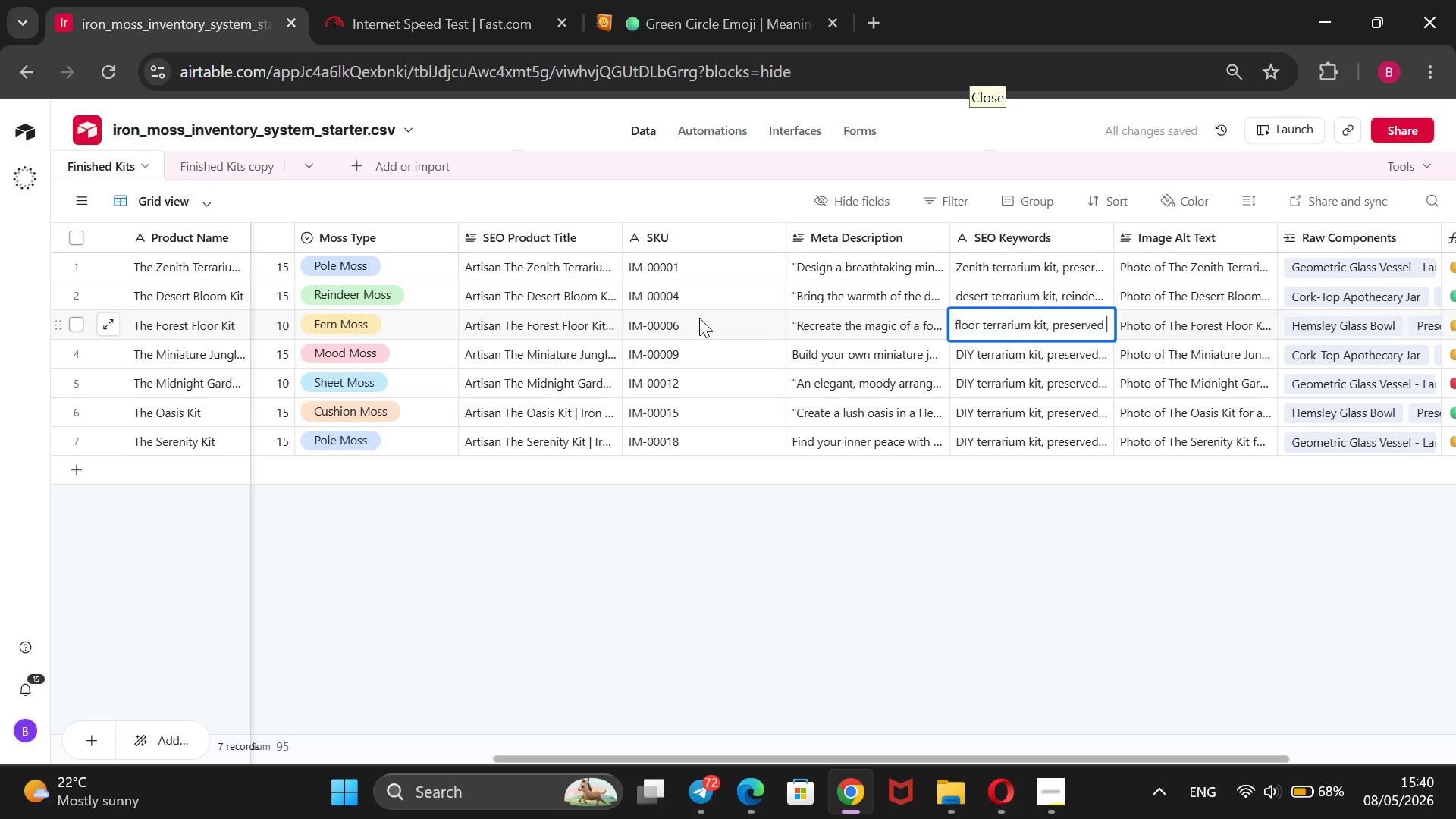 
key(ArrowRight)
 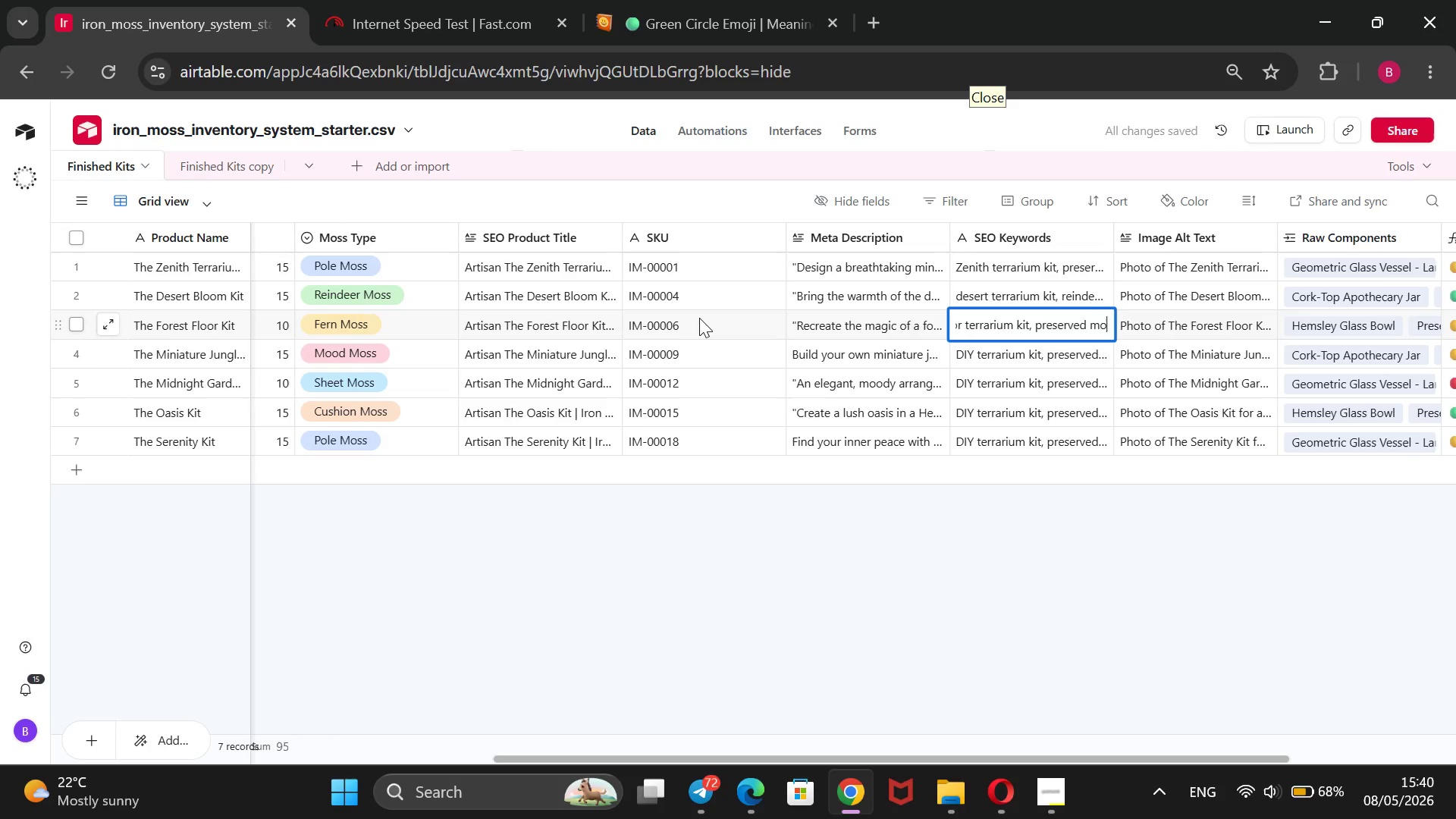 
key(ArrowRight)
 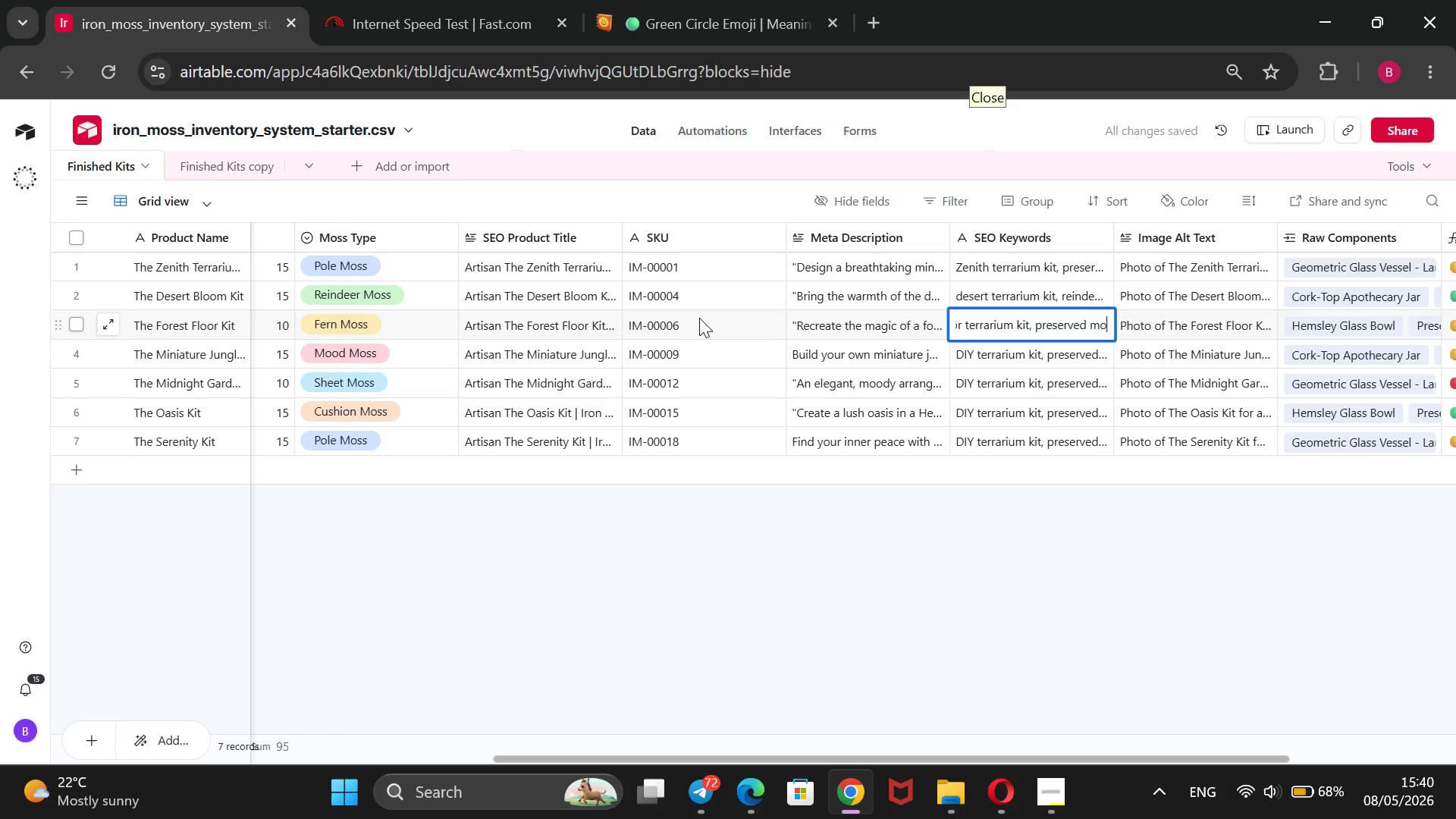 
key(ArrowRight)
 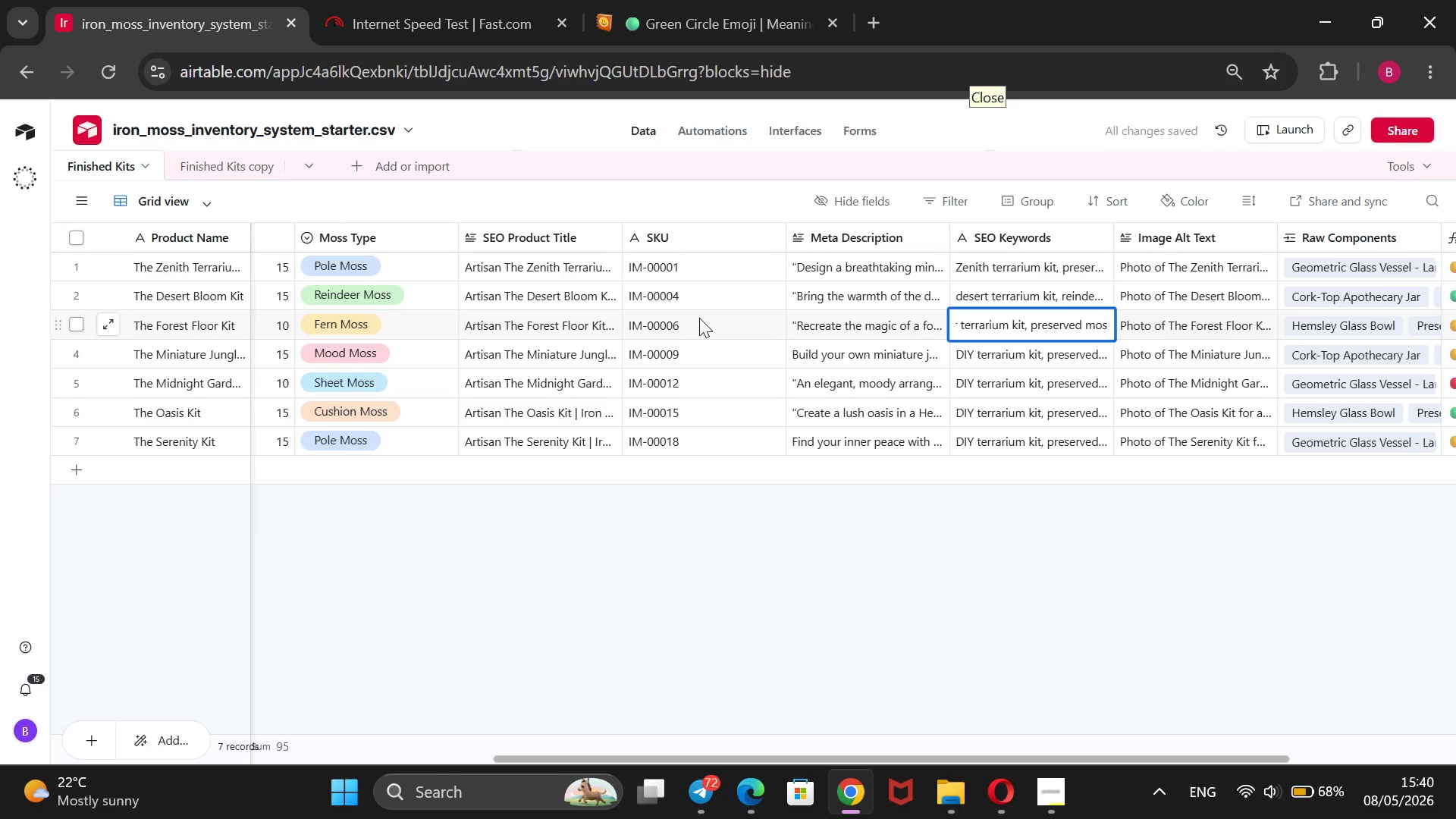 
hold_key(key=ArrowRight, duration=1.3)
 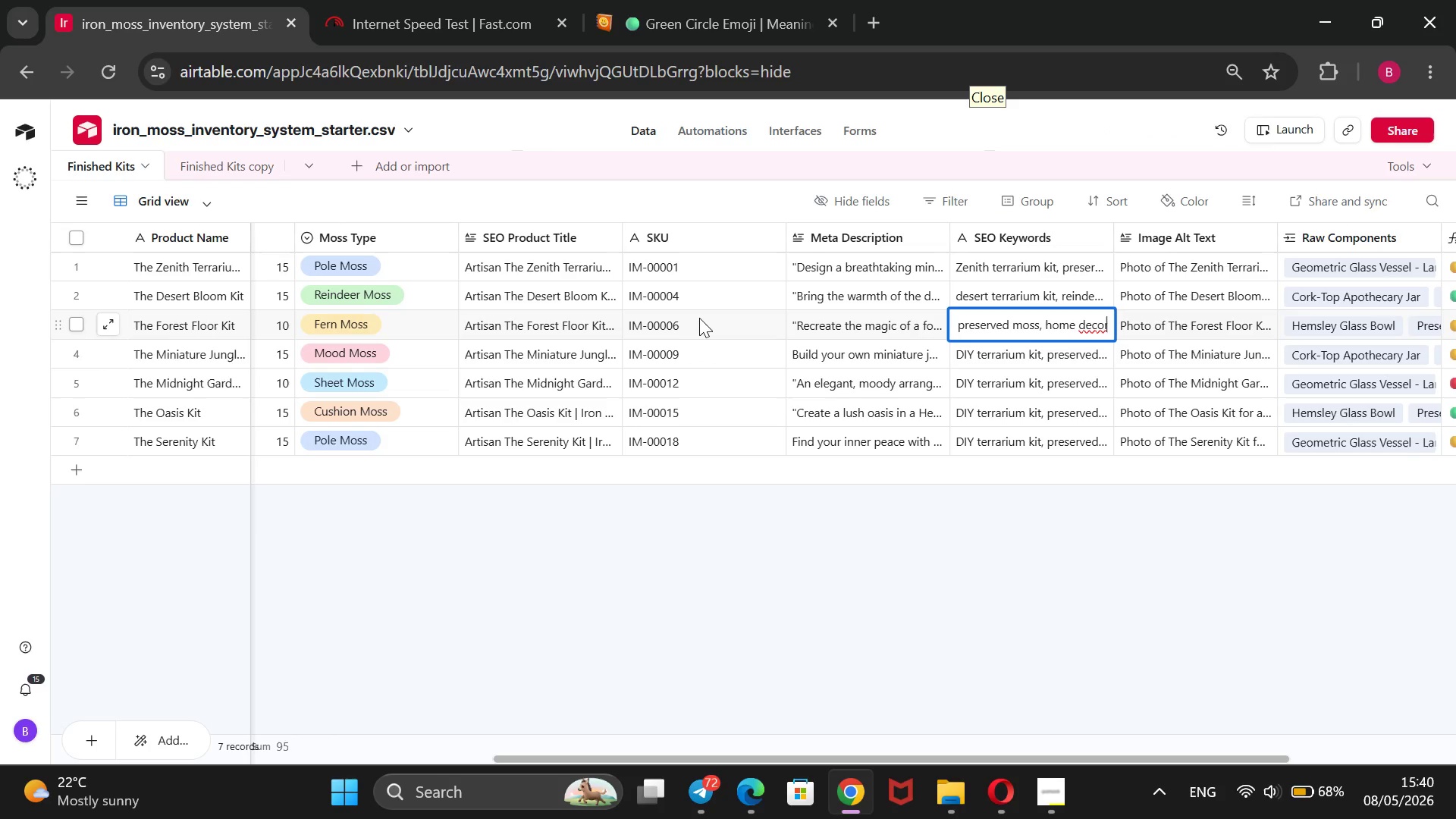 
hold_key(key=ArrowLeft, duration=1.02)
 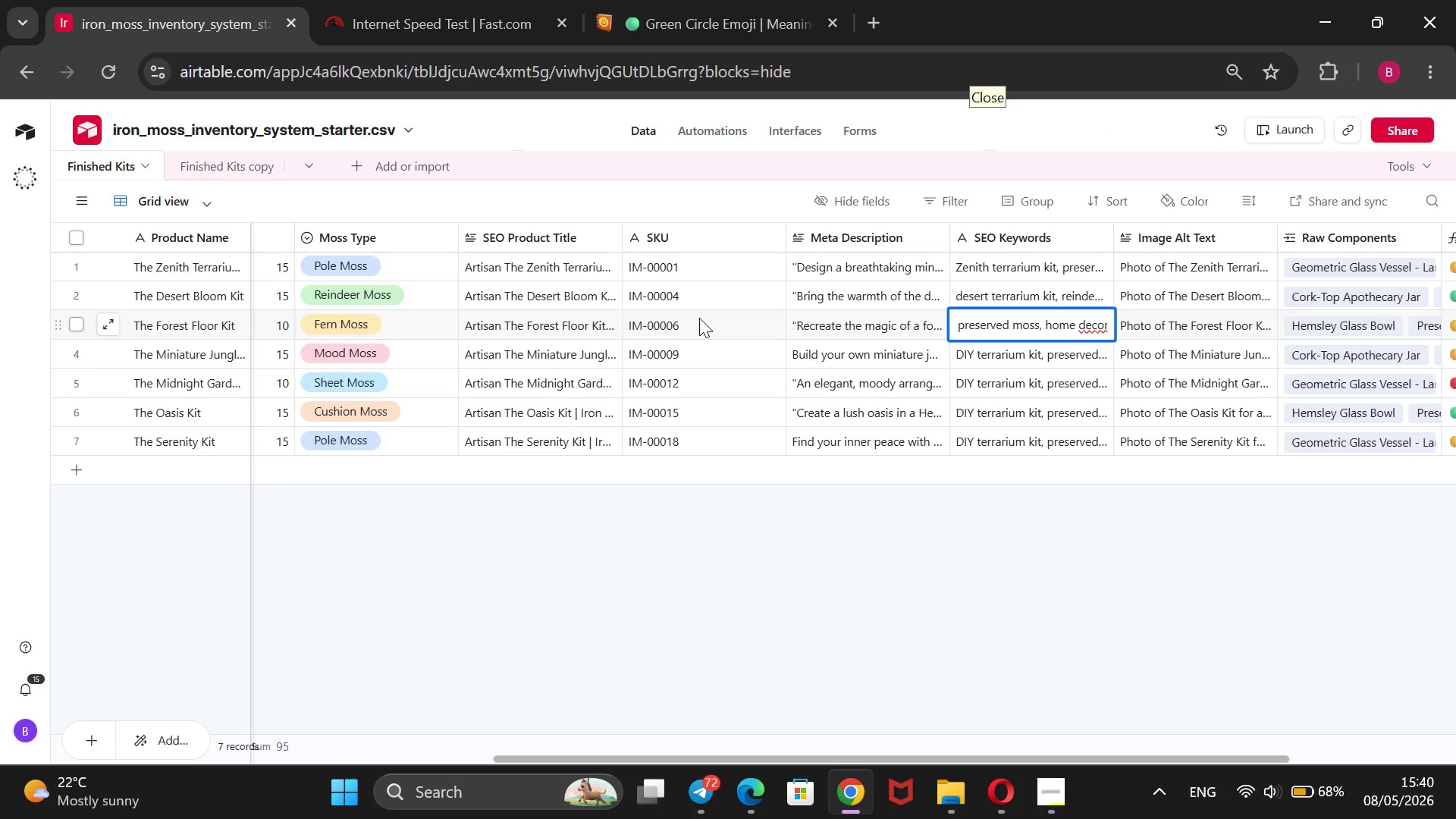 
key(ArrowLeft)
 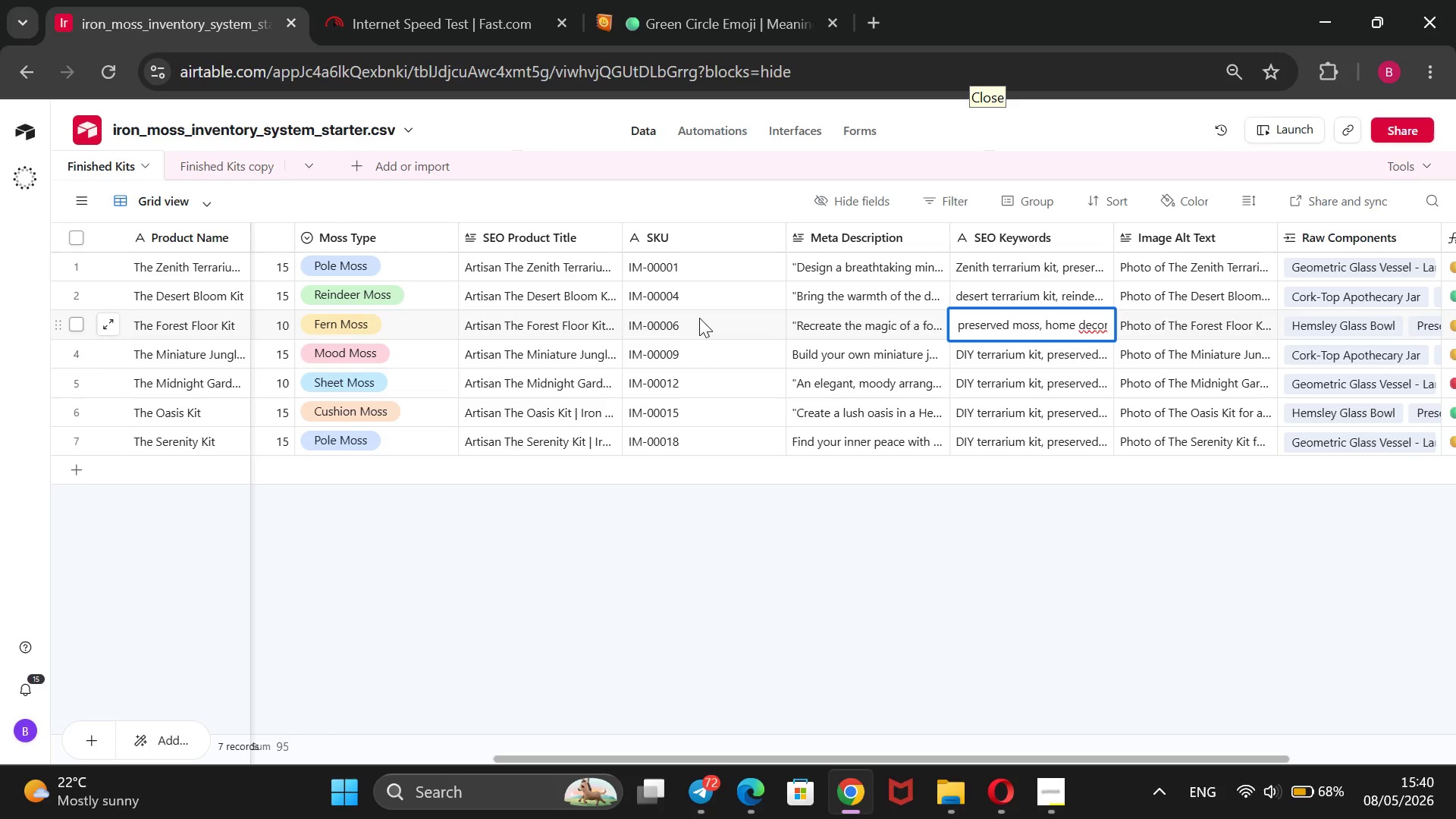 
key(Backspace)
 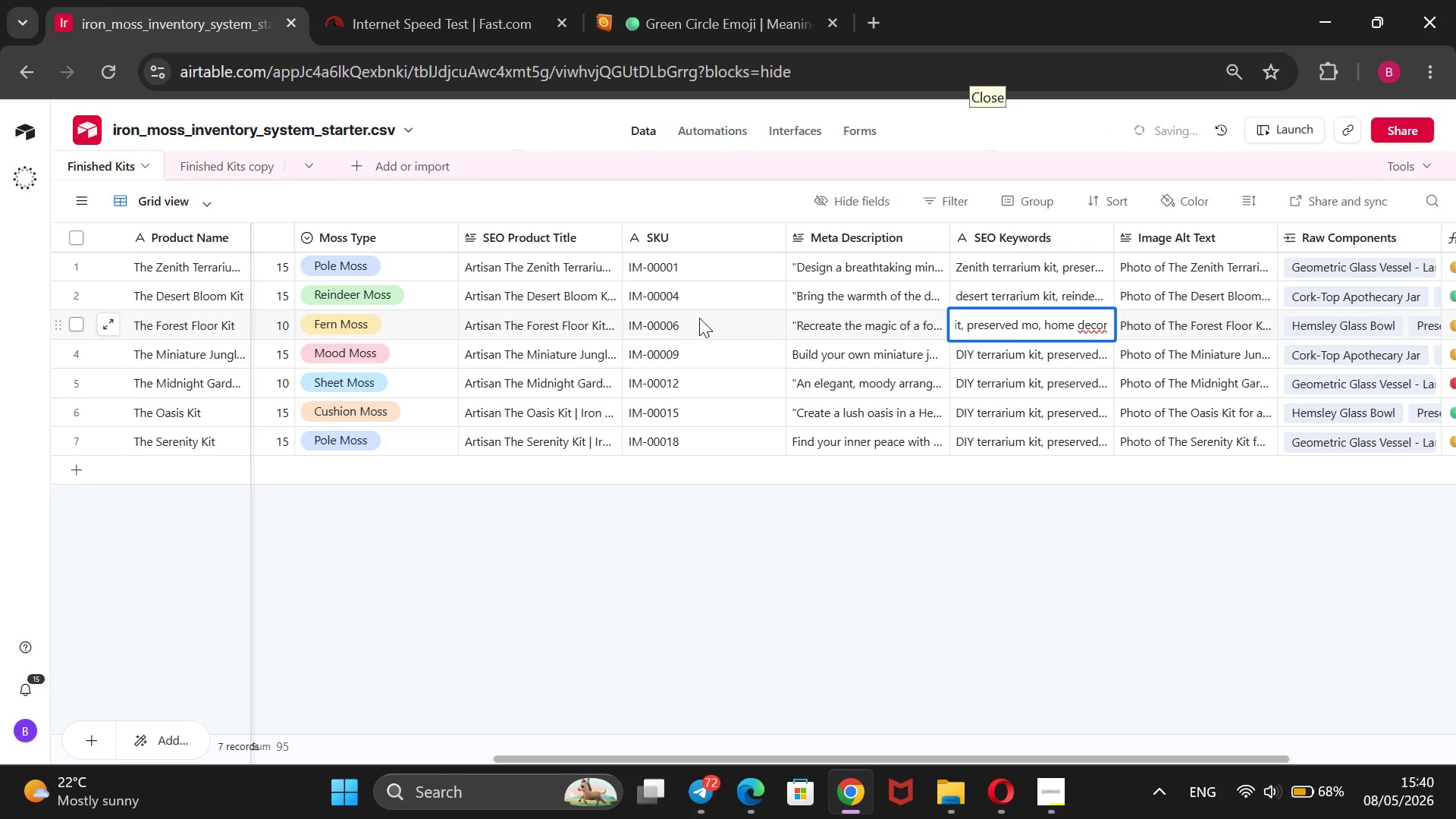 
key(Backspace)
 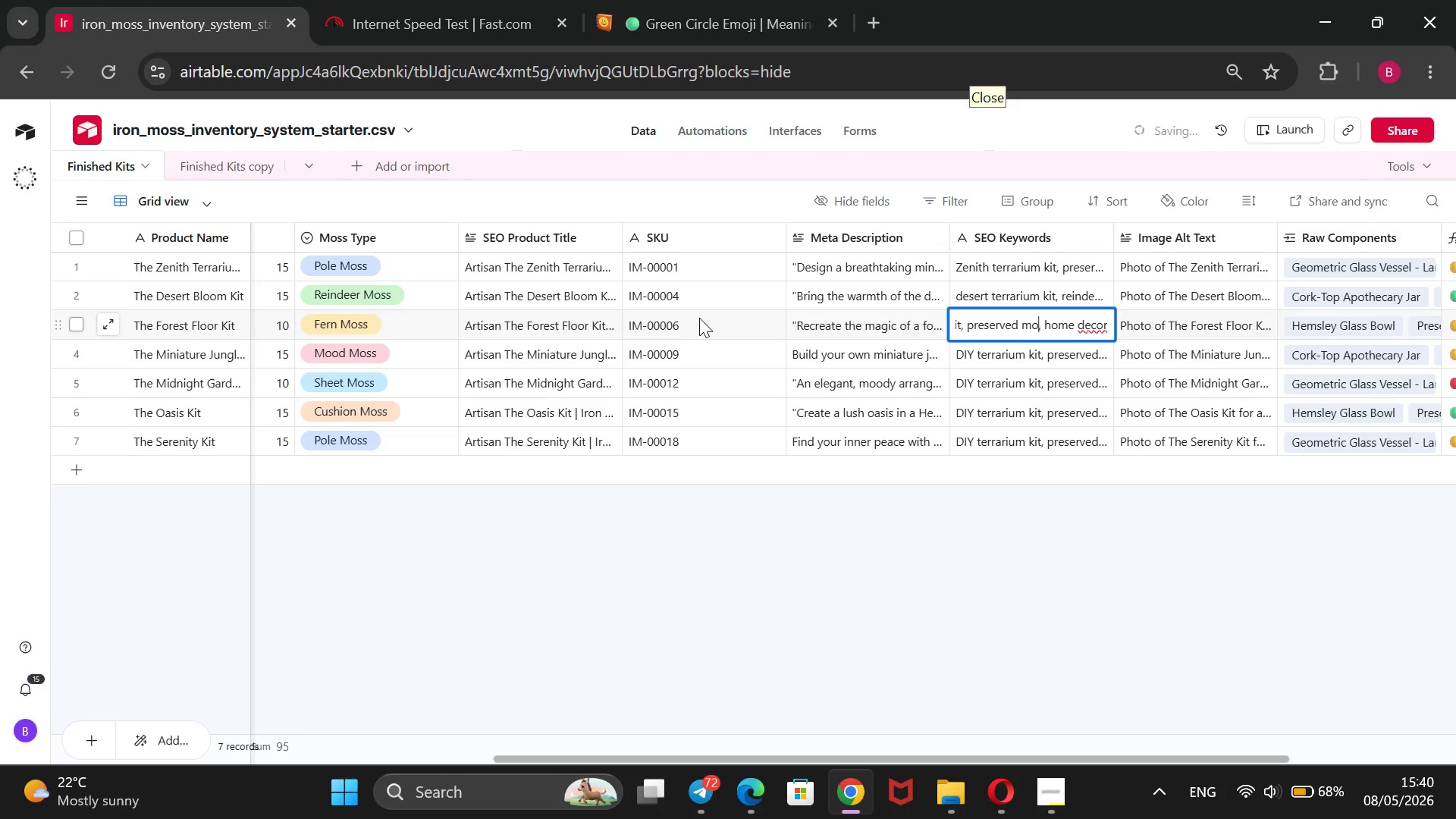 
key(Backspace)
 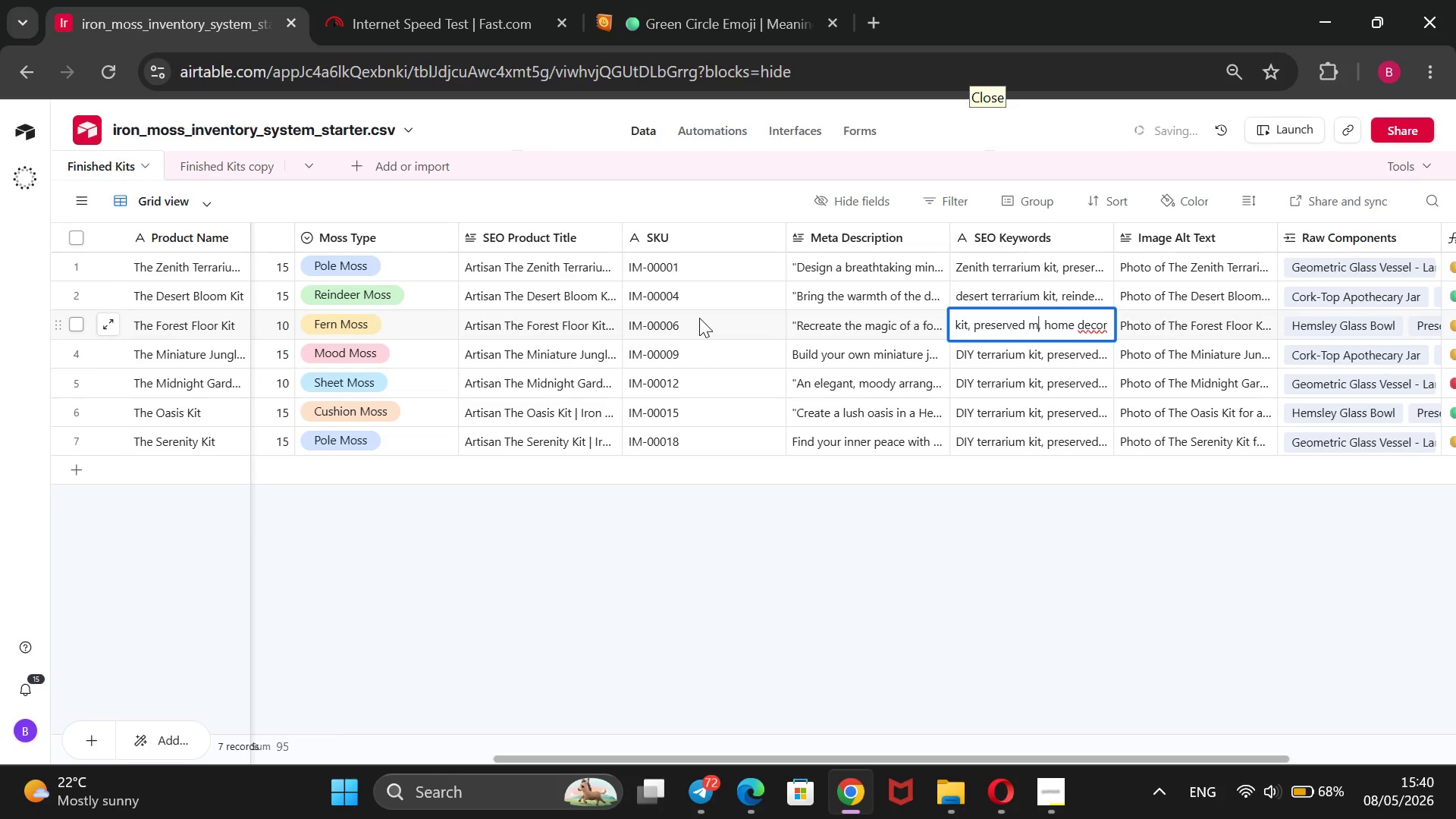 
hold_key(key=Backspace, duration=0.69)
 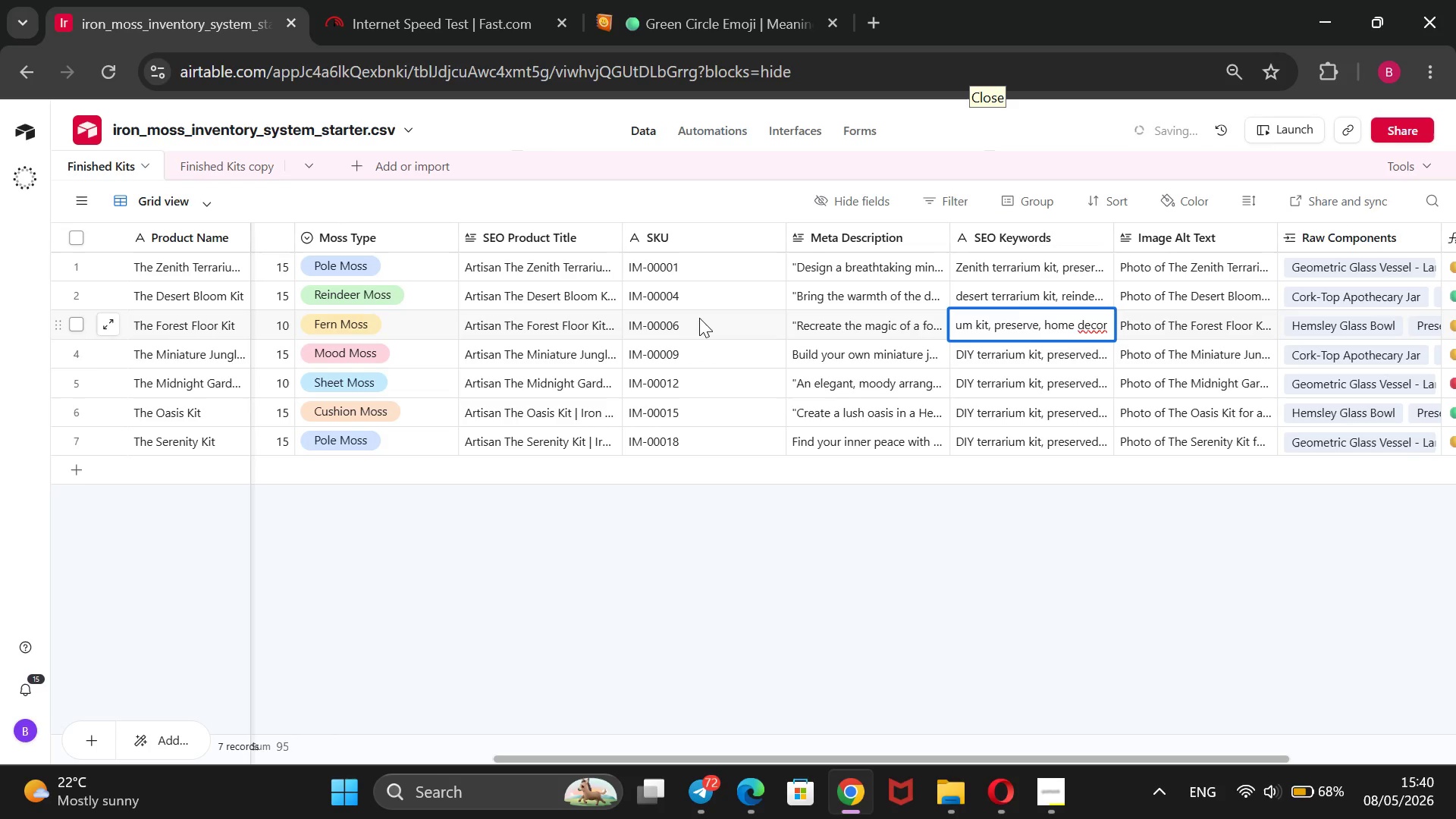 
key(Backspace)
 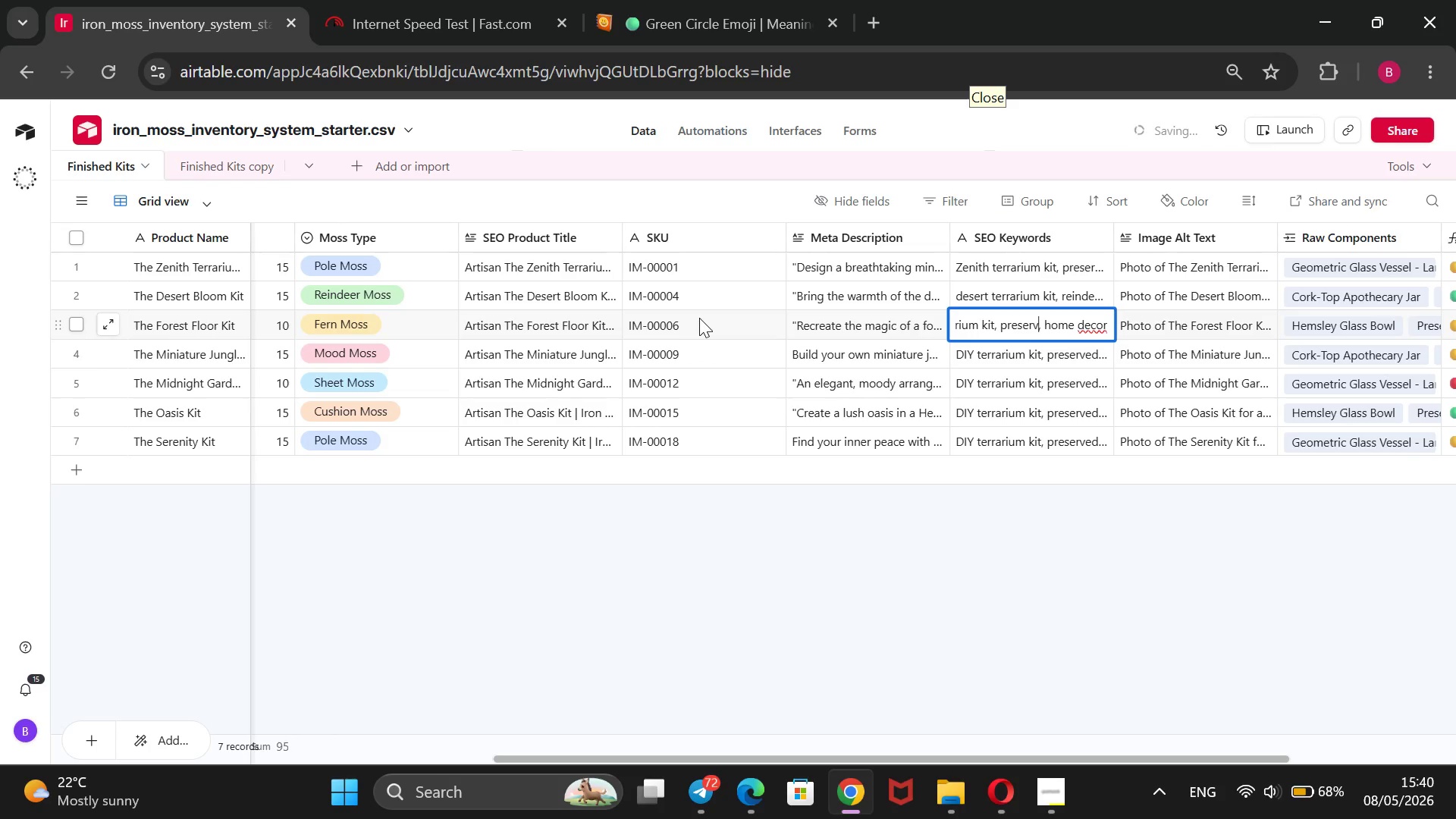 
key(Backspace)
 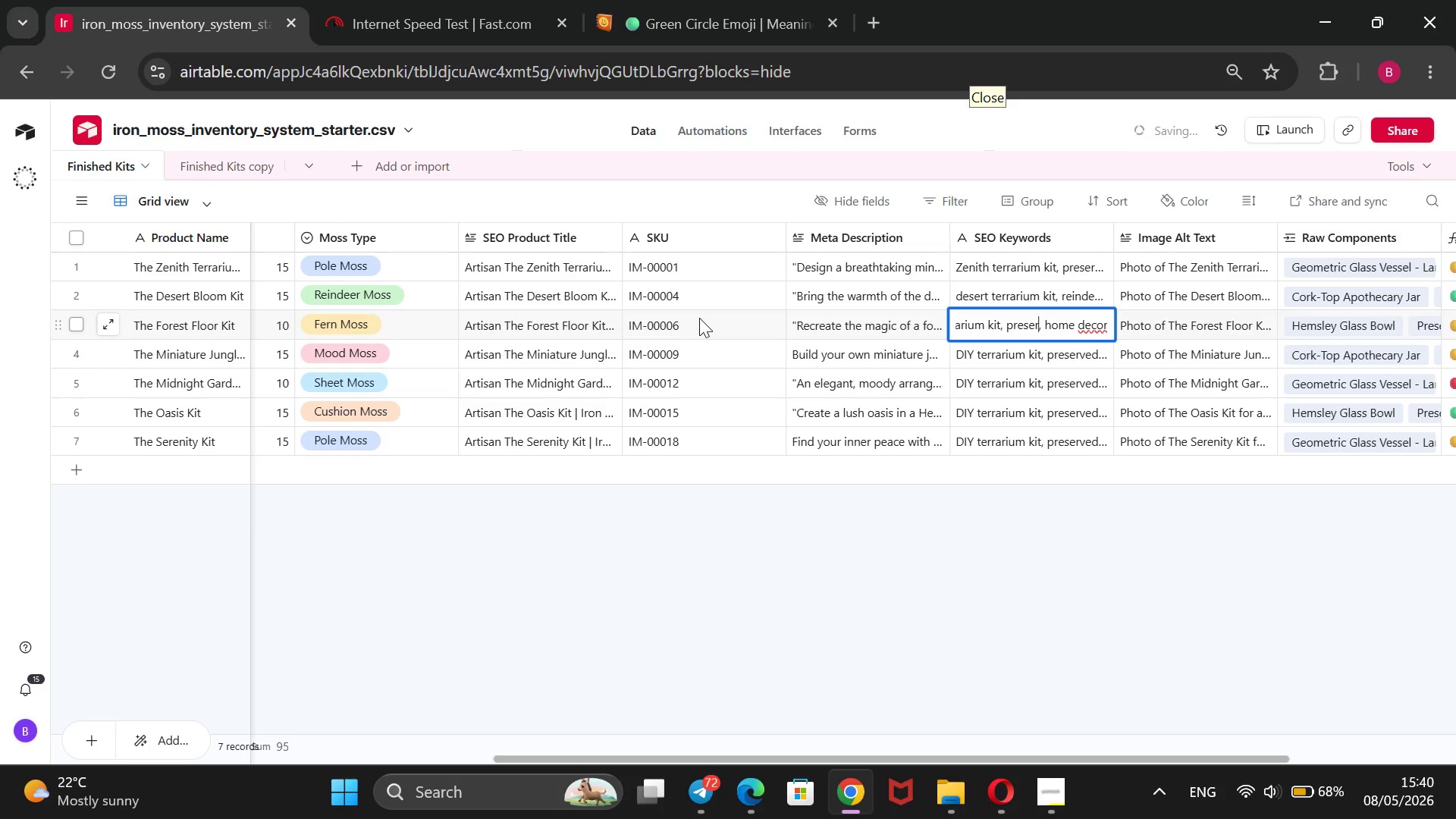 
key(Backspace)
 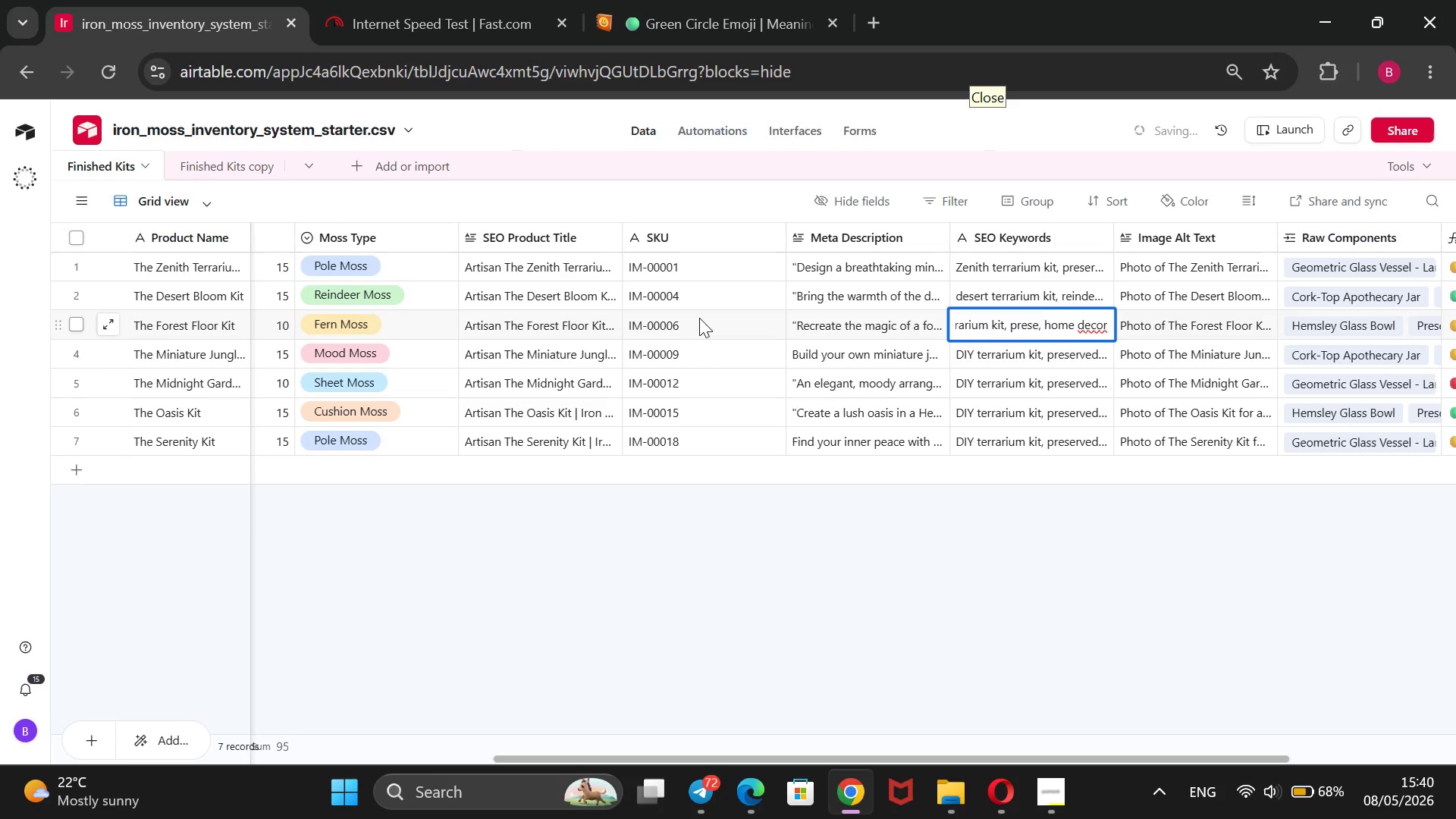 
key(Backspace)
 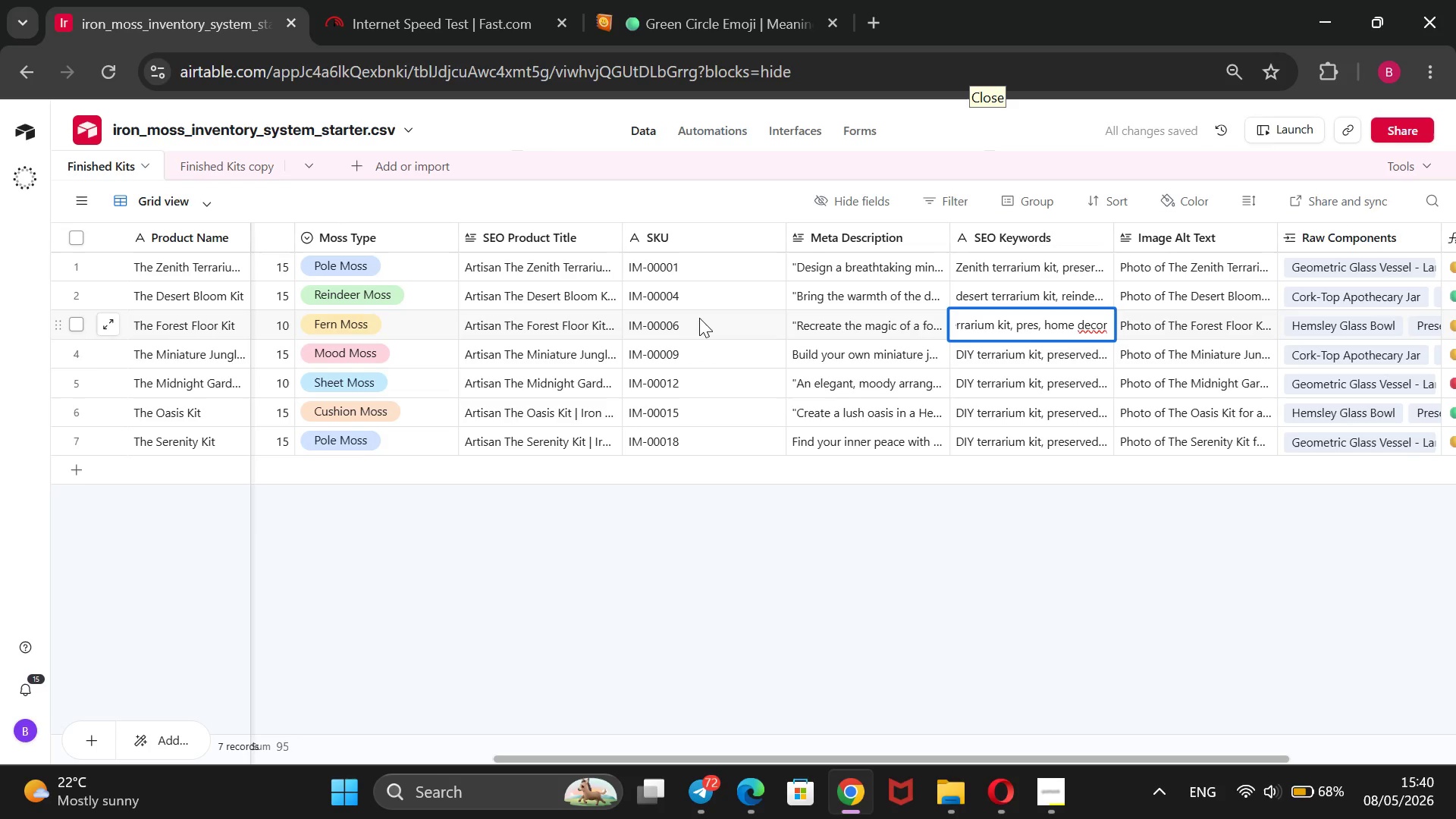 
wait(11.12)
 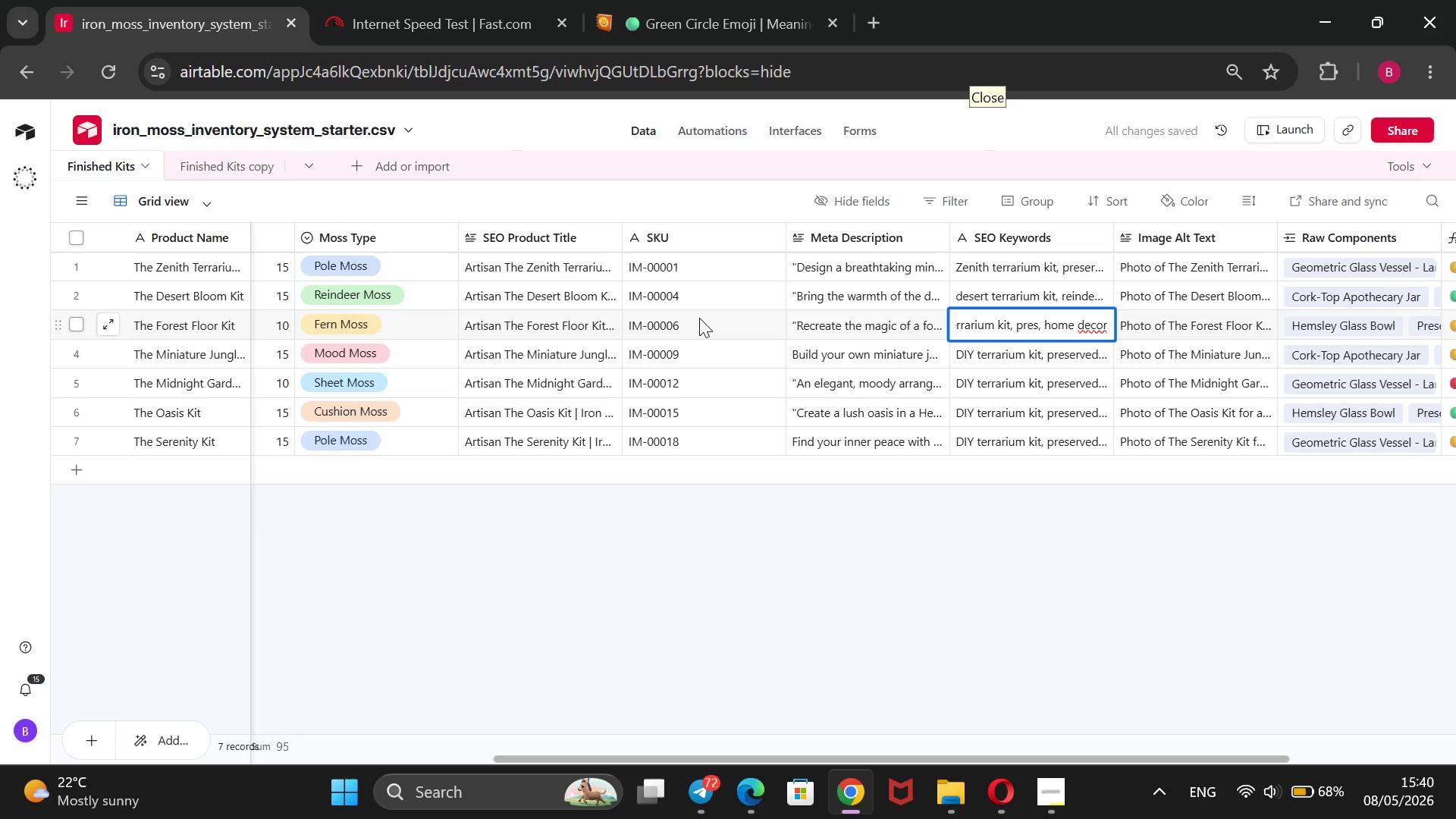 
left_click([1034, 801])